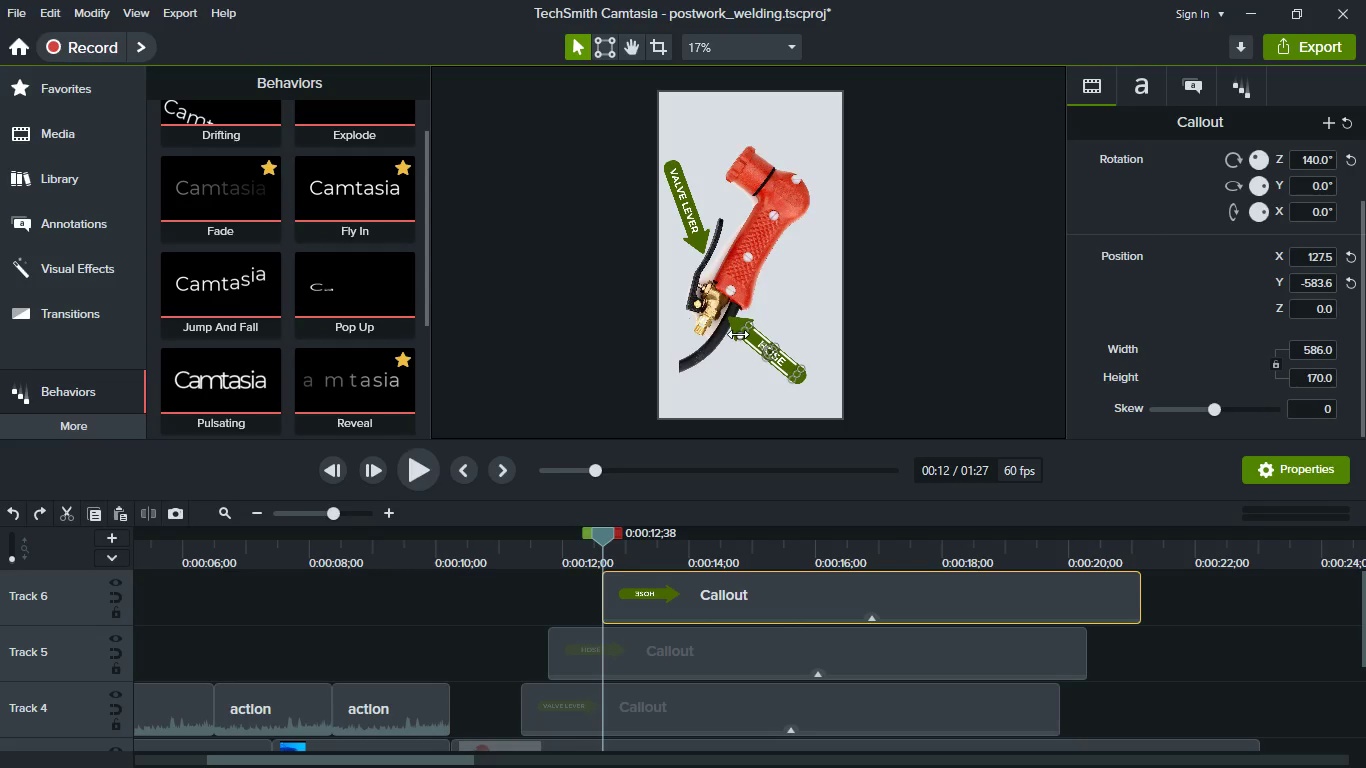 
left_click_drag(start_coordinate=[738, 329], to_coordinate=[732, 129])
 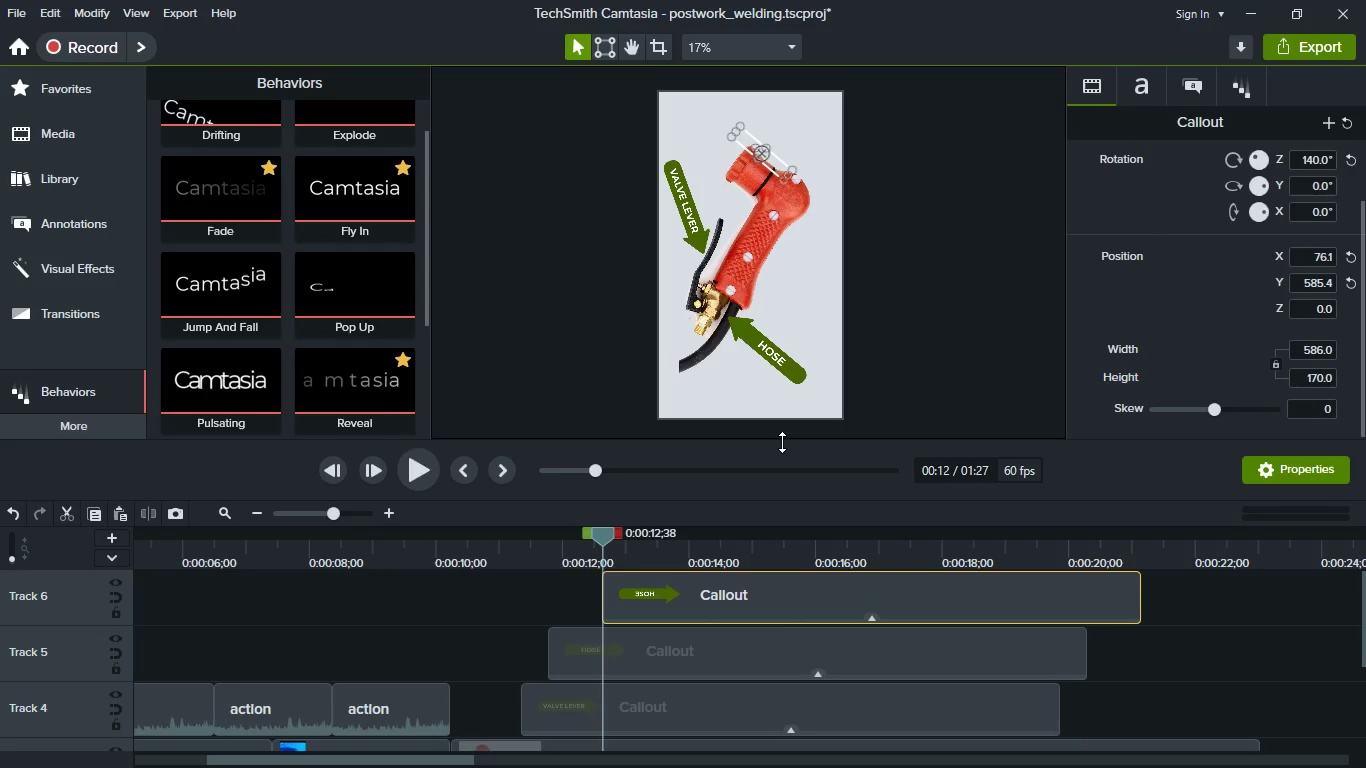 
hold_key(key=ControlLeft, duration=1.52)
 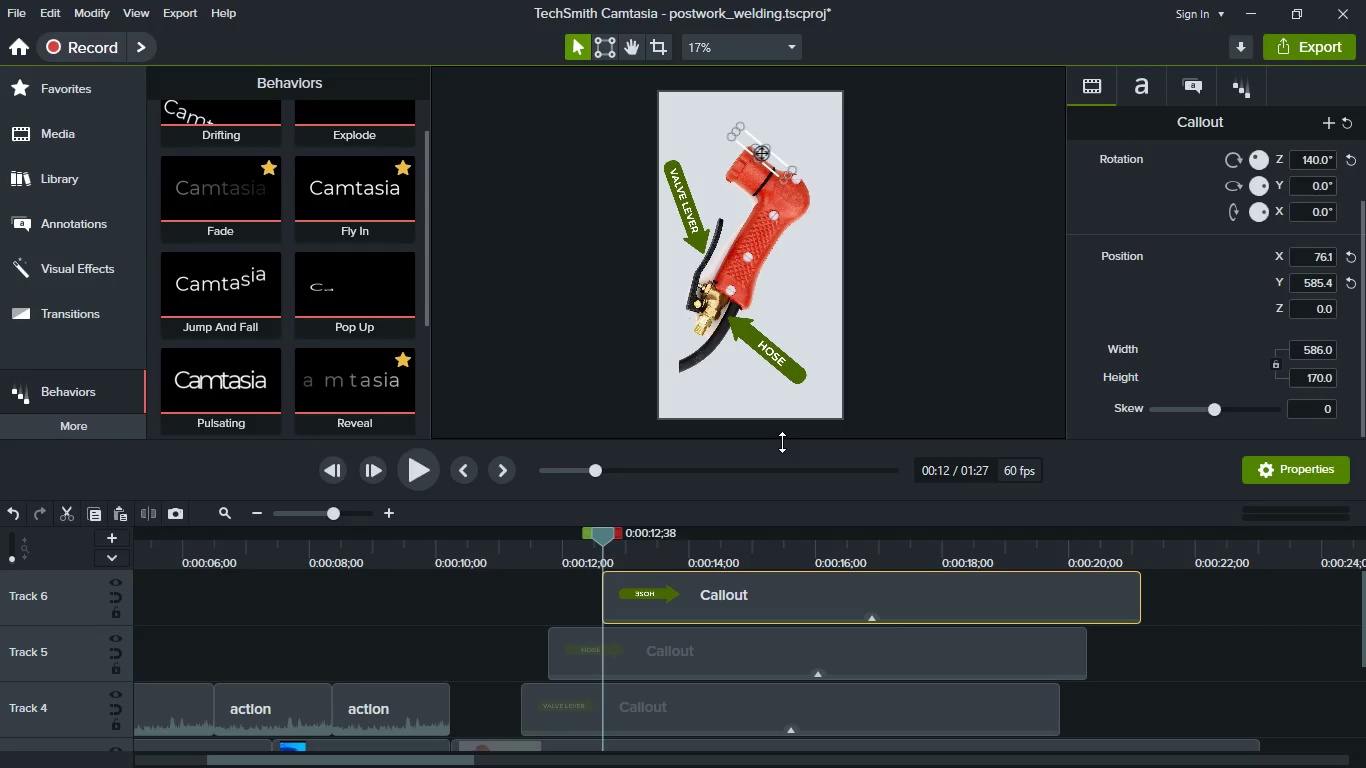 
hold_key(key=ControlLeft, duration=1.52)
 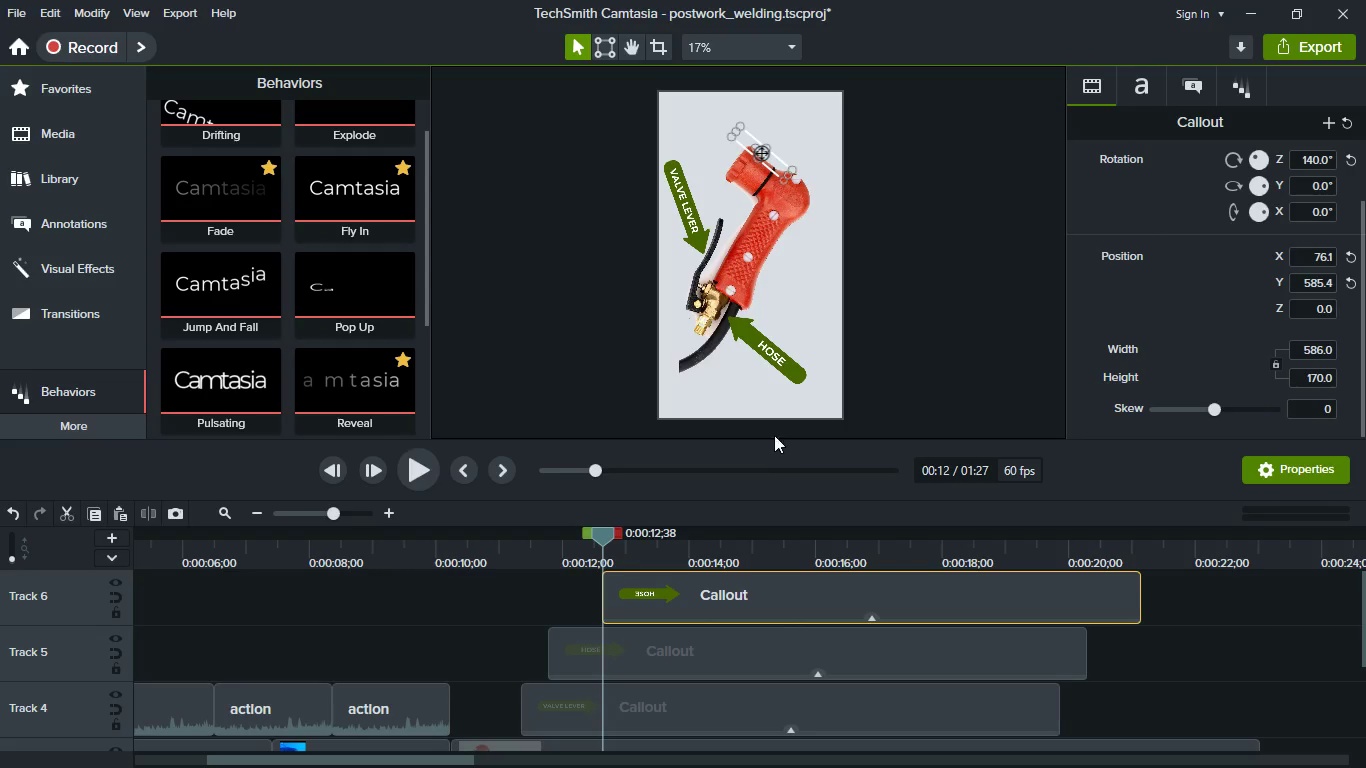 
hold_key(key=ControlLeft, duration=0.67)
 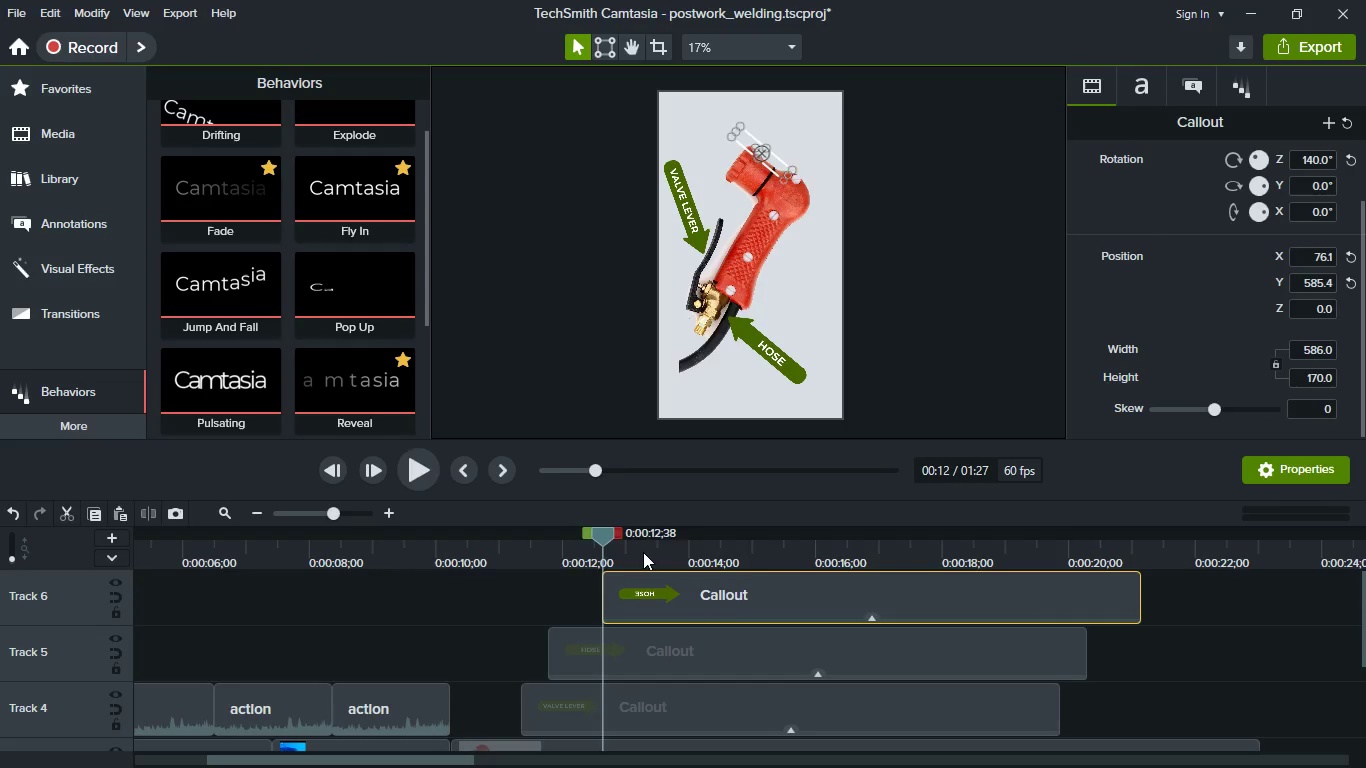 
left_click([643, 552])
 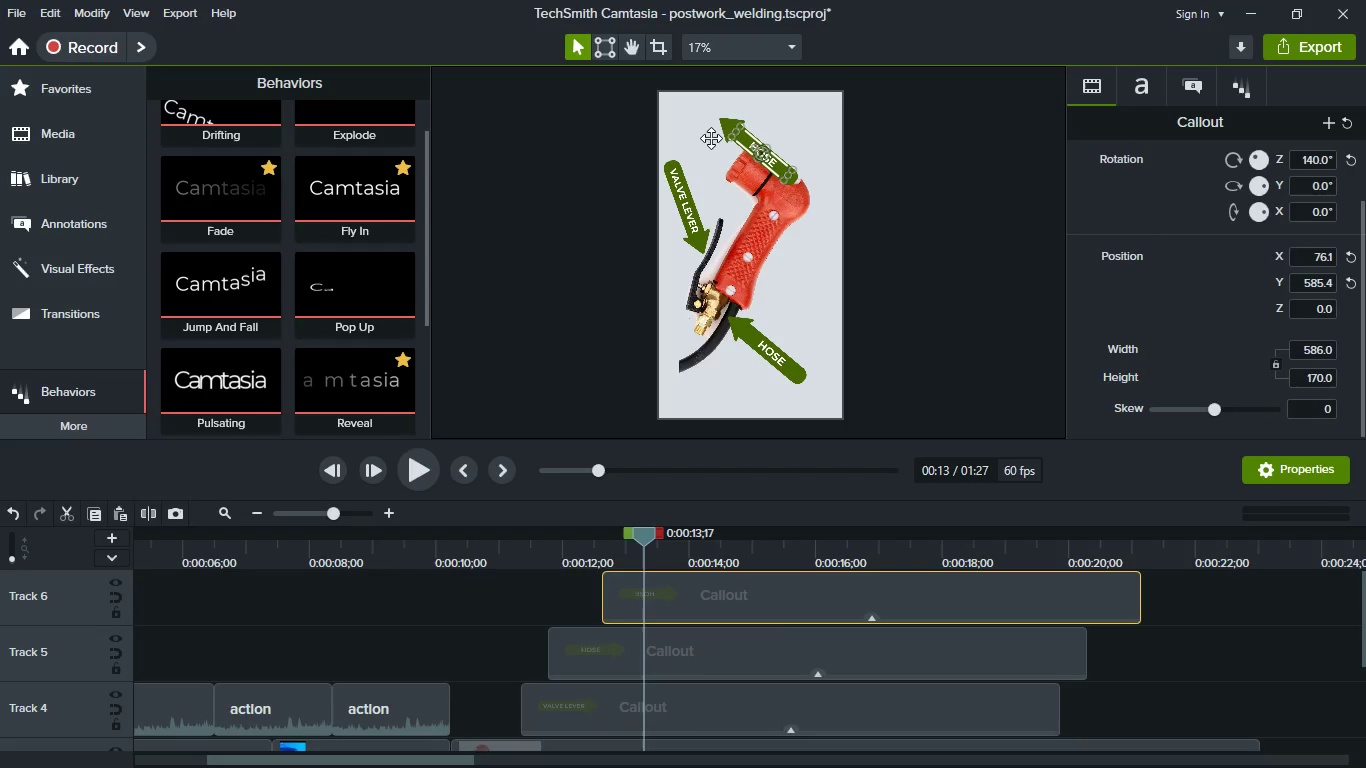 
scroll: coordinate [747, 141], scroll_direction: up, amount: 3.0
 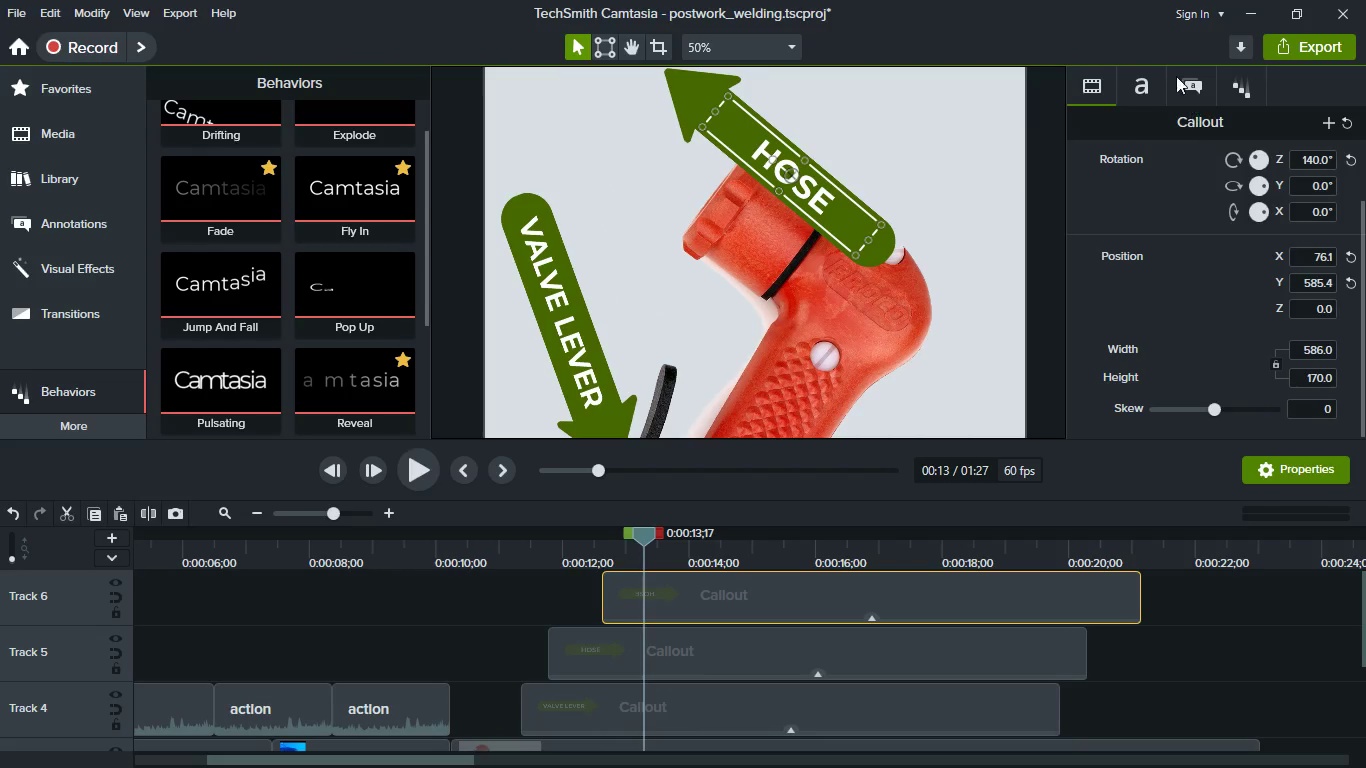 
left_click([1138, 84])
 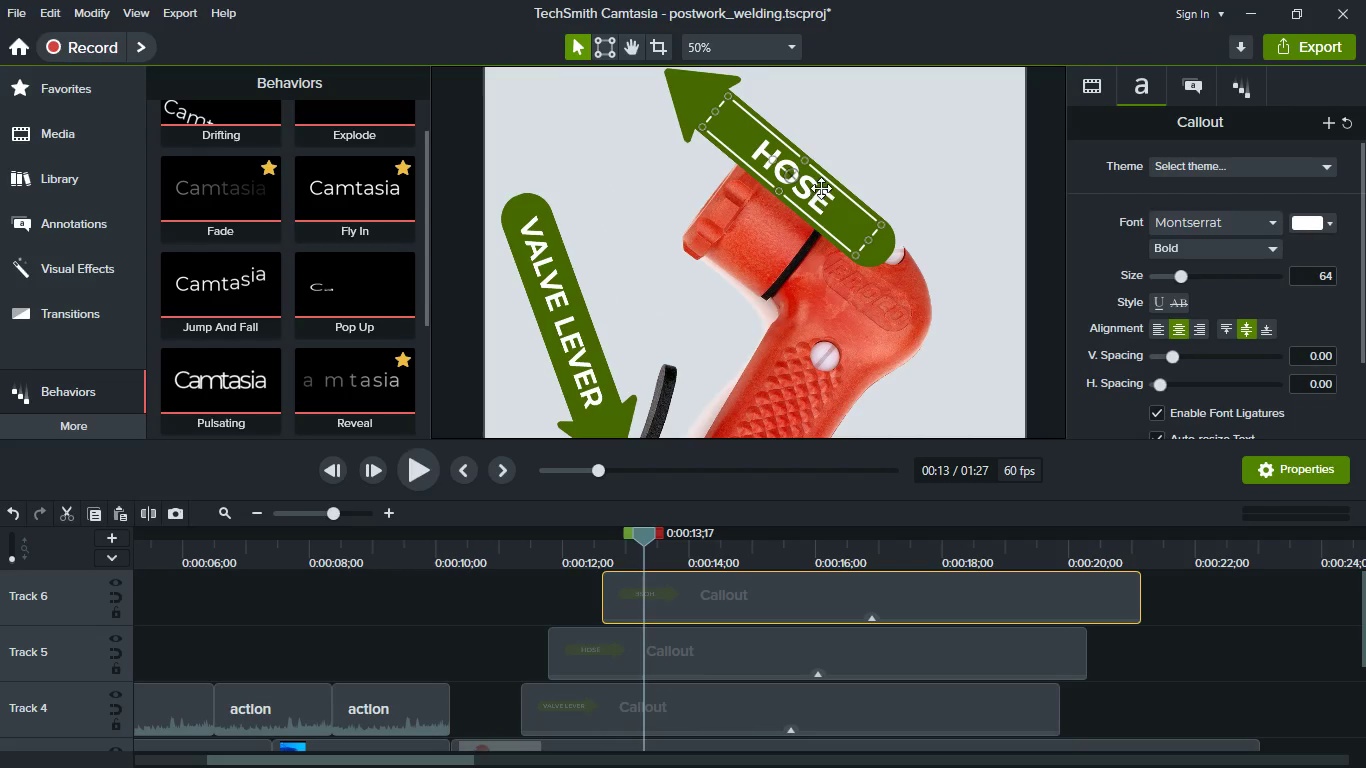 
double_click([821, 188])
 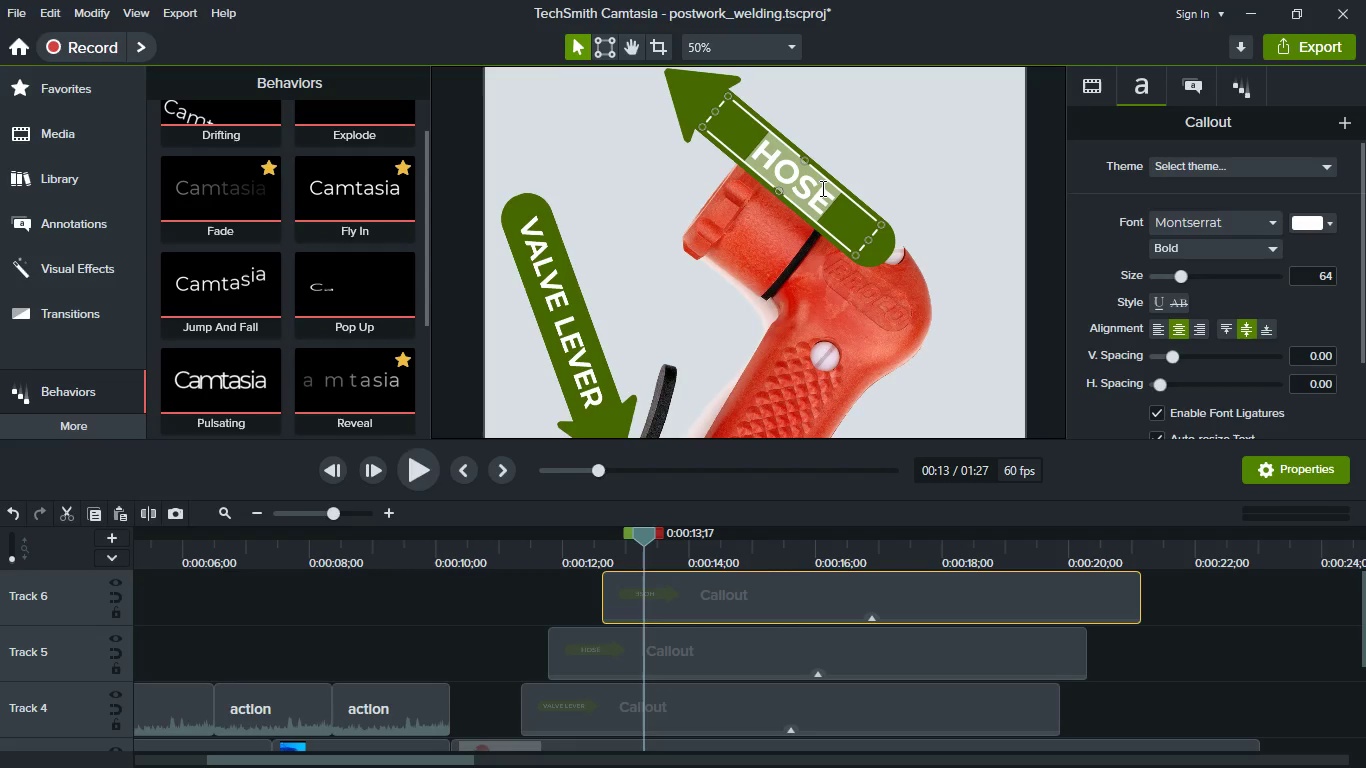 
type(NOZZLE)
 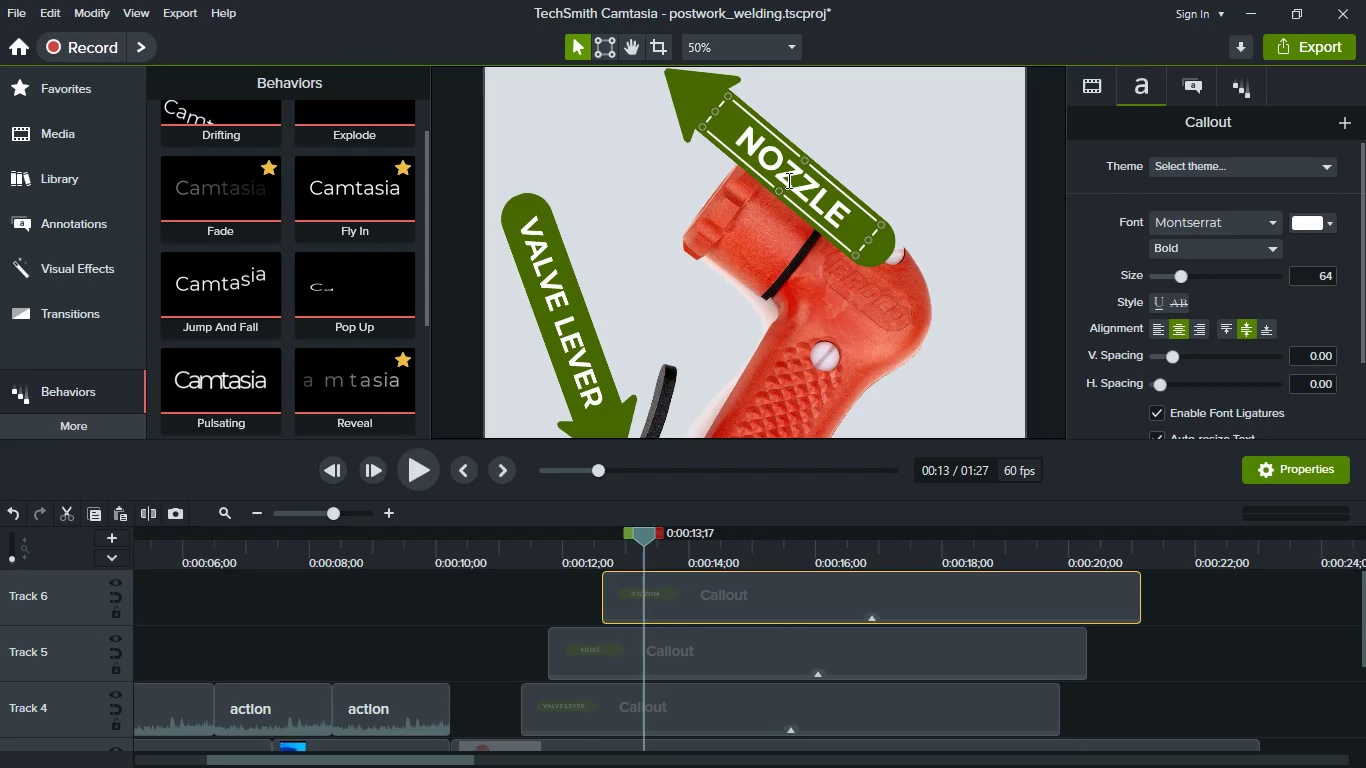 
left_click([943, 193])
 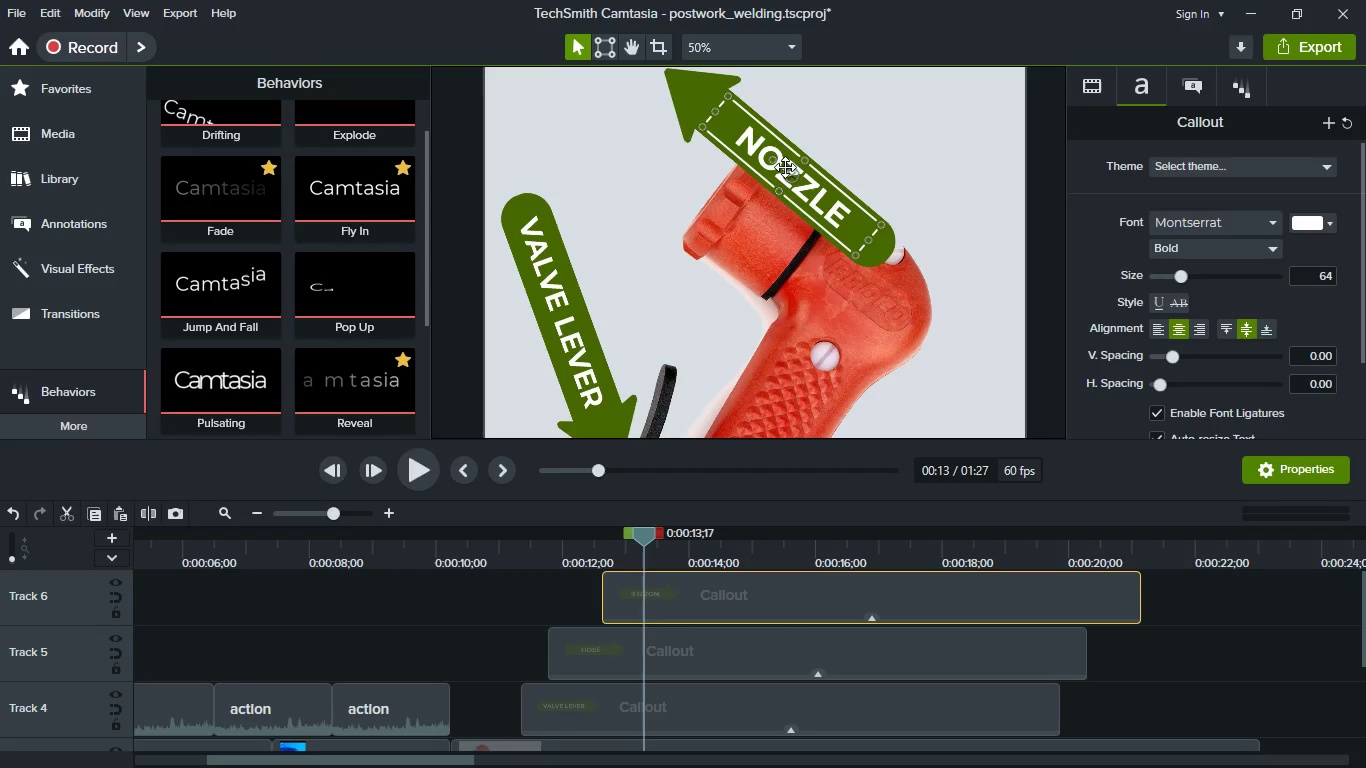 
wait(5.84)
 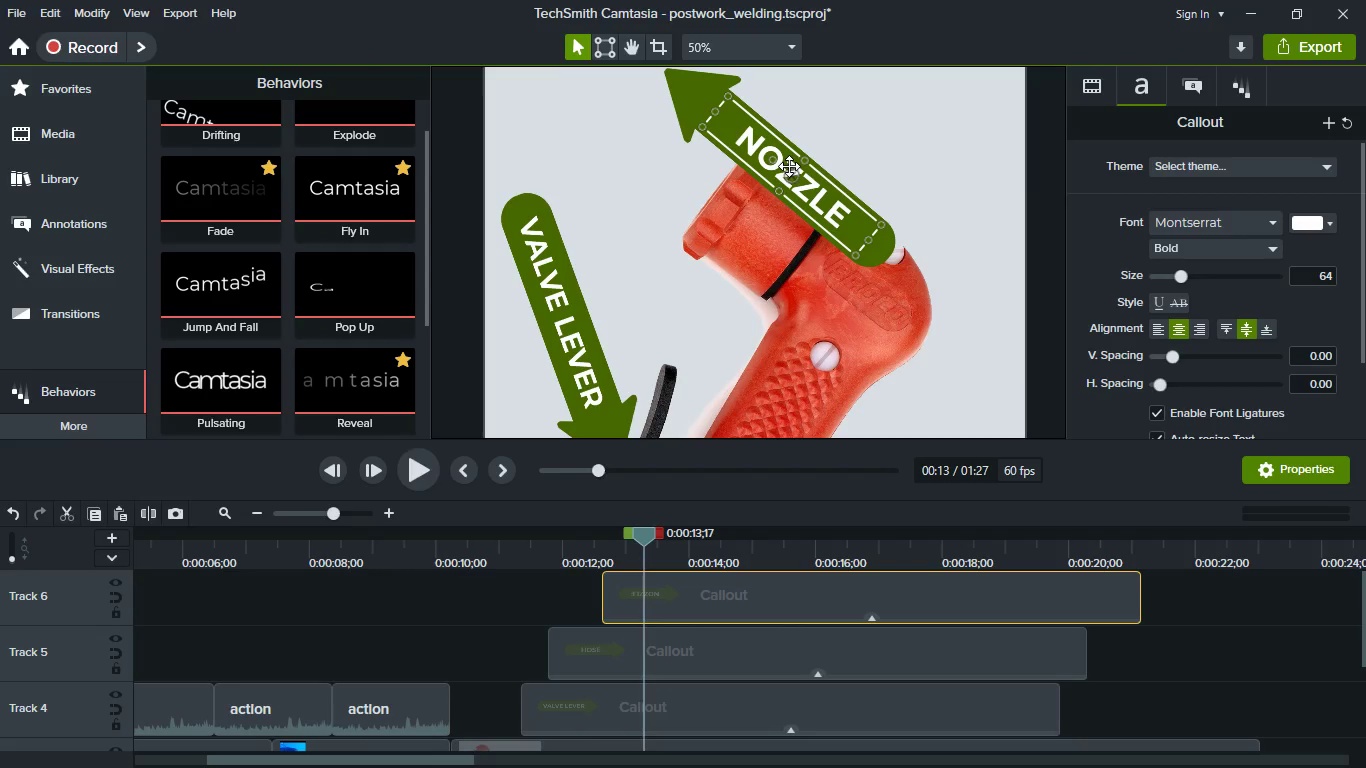 
left_click_drag(start_coordinate=[771, 157], to_coordinate=[739, 205])
 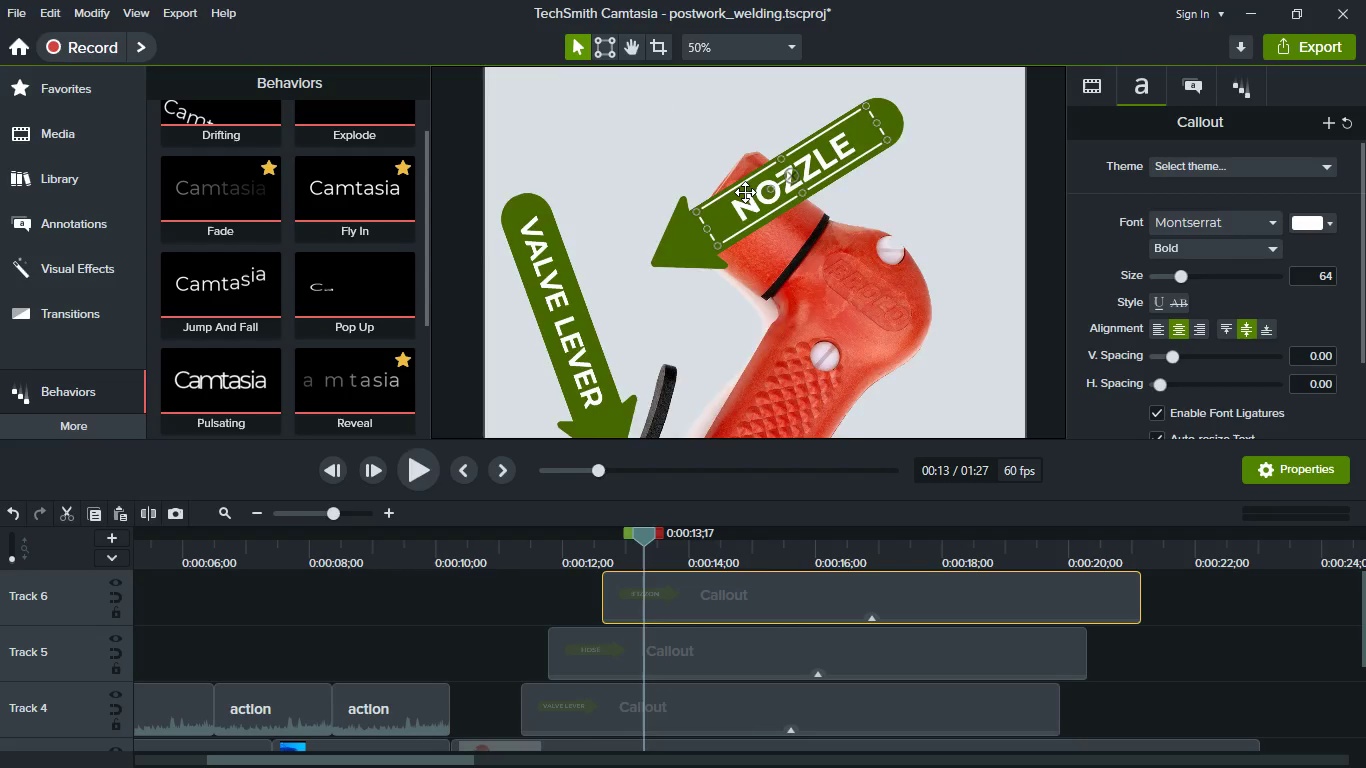 
scroll: coordinate [745, 192], scroll_direction: down, amount: 3.0
 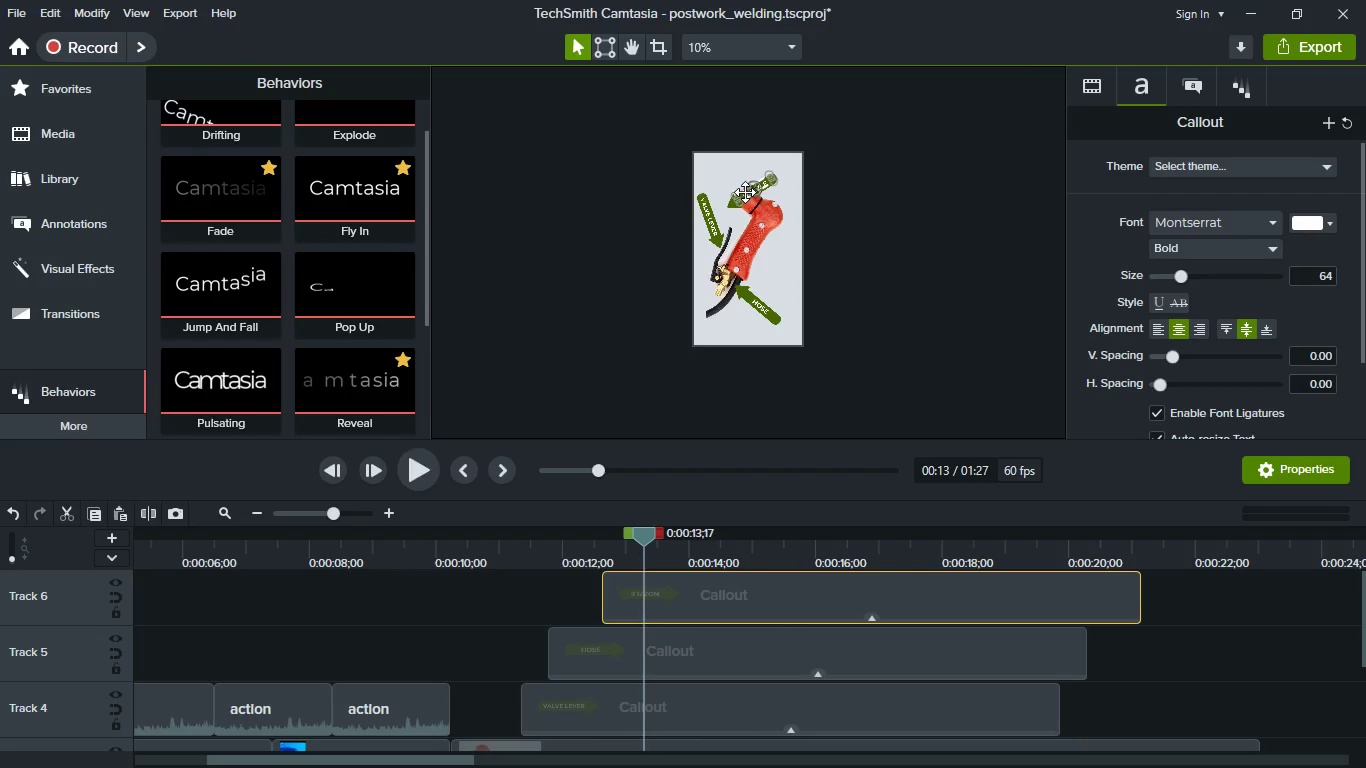 
scroll: coordinate [745, 192], scroll_direction: up, amount: 1.0
 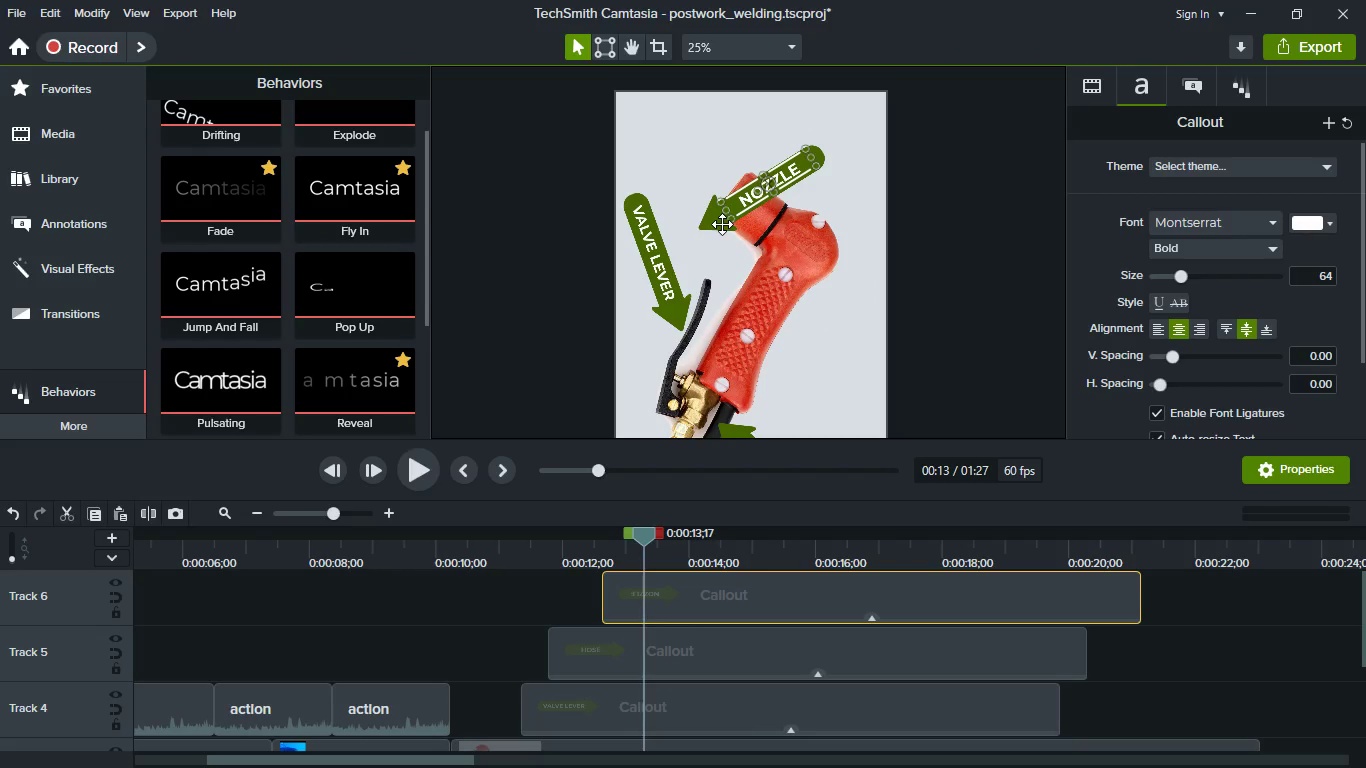 
left_click_drag(start_coordinate=[722, 224], to_coordinate=[767, 180])
 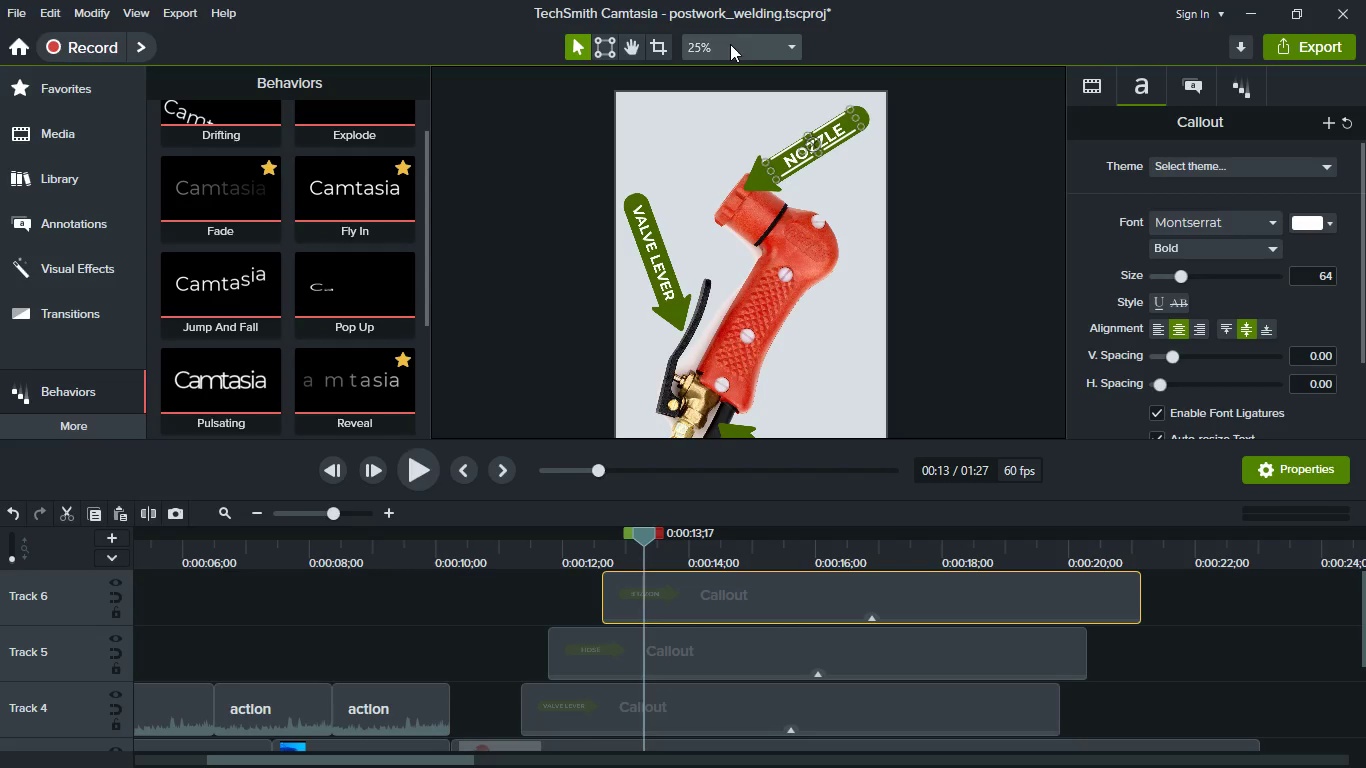 
left_click([730, 44])
 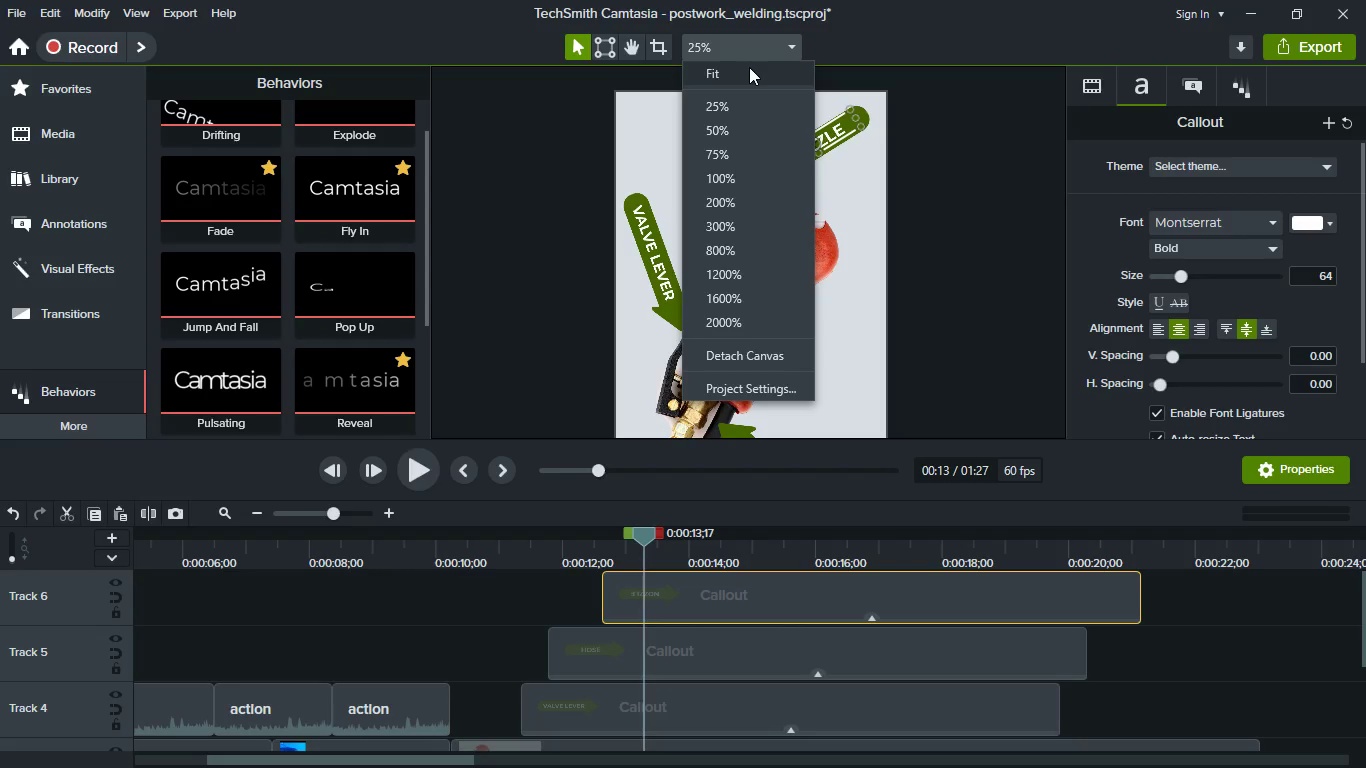 
left_click([749, 67])
 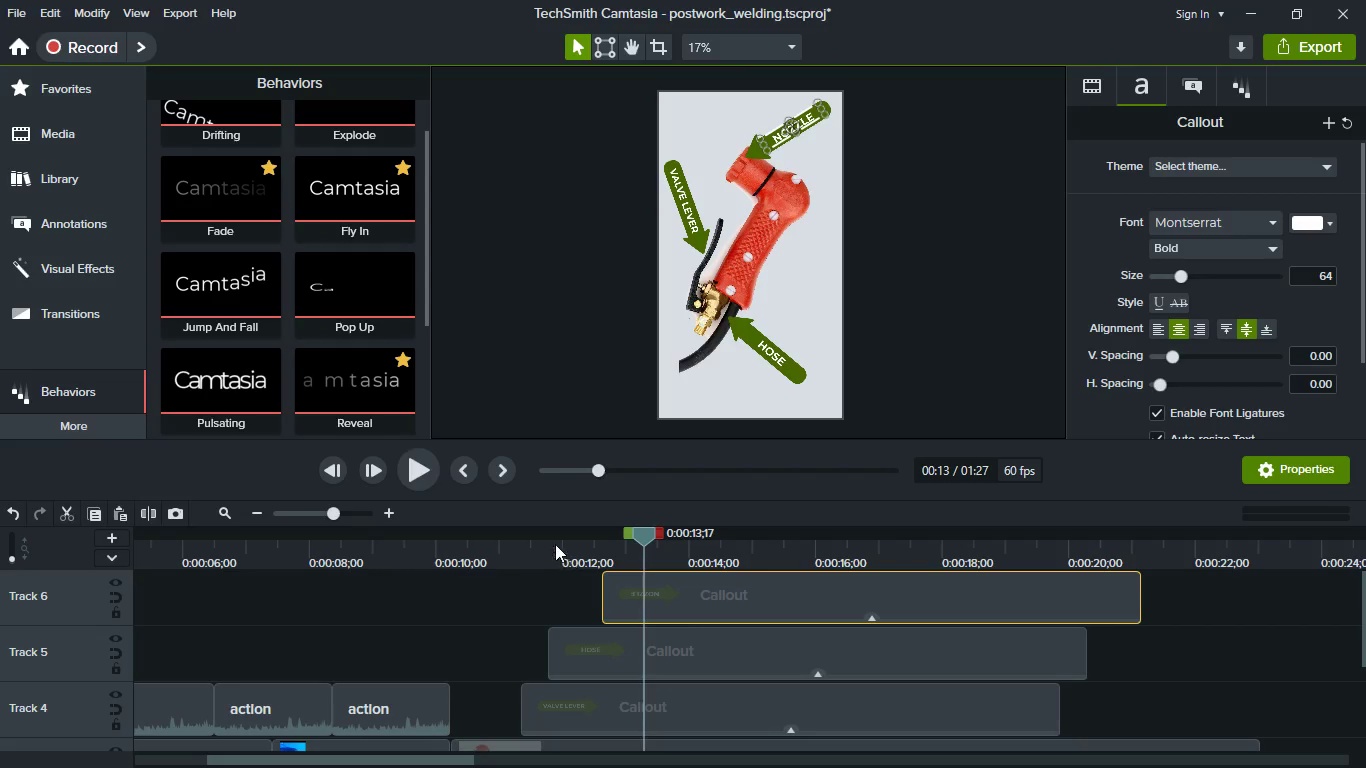 
left_click([489, 558])
 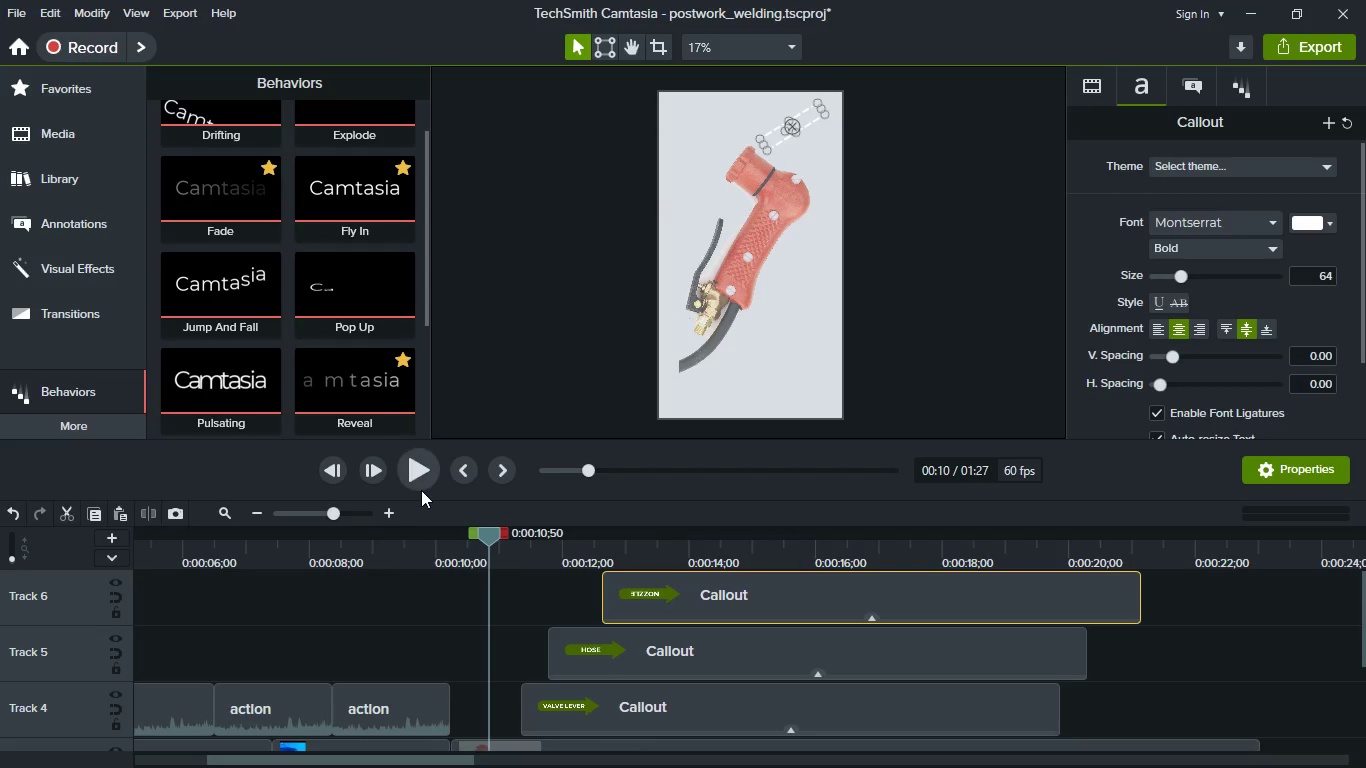 
left_click([414, 481])
 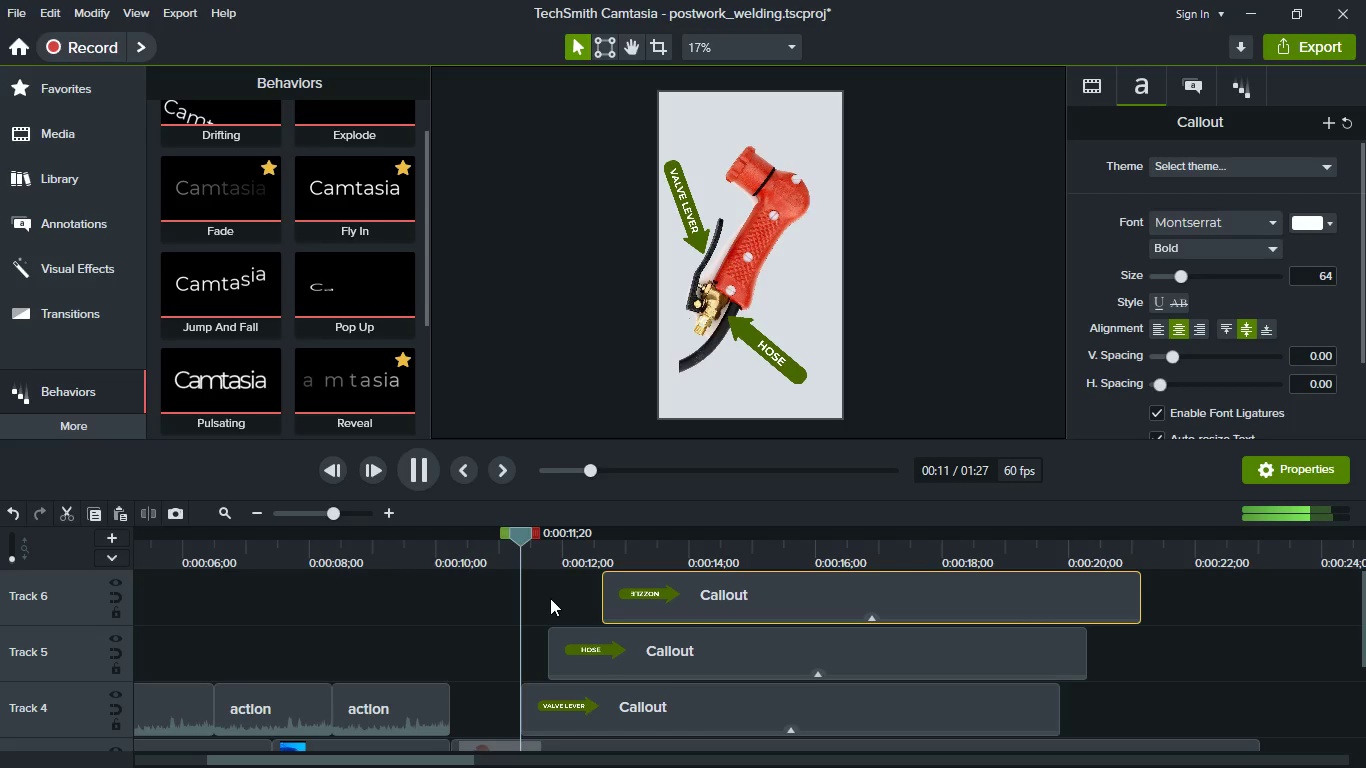 
key(Space)
 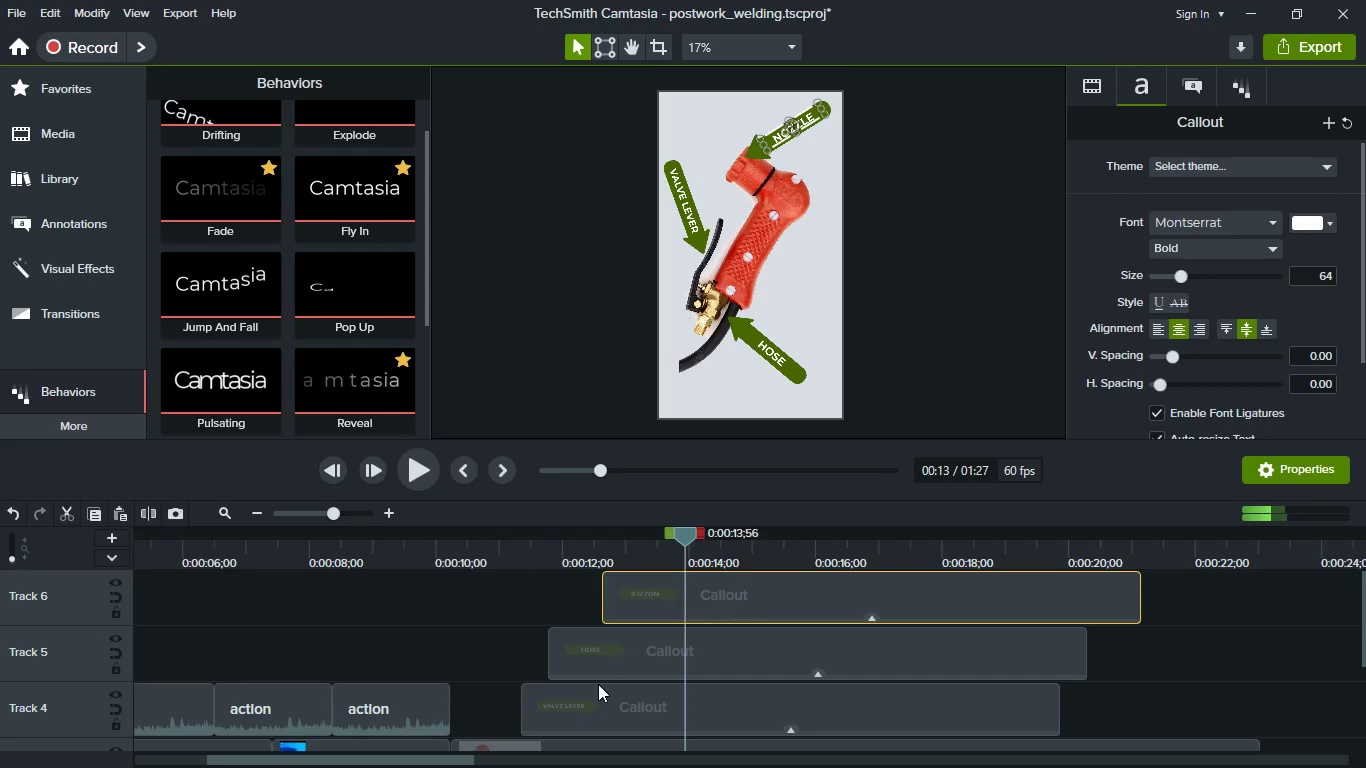 
hold_key(key=ControlLeft, duration=1.53)
left_click([614, 659])
 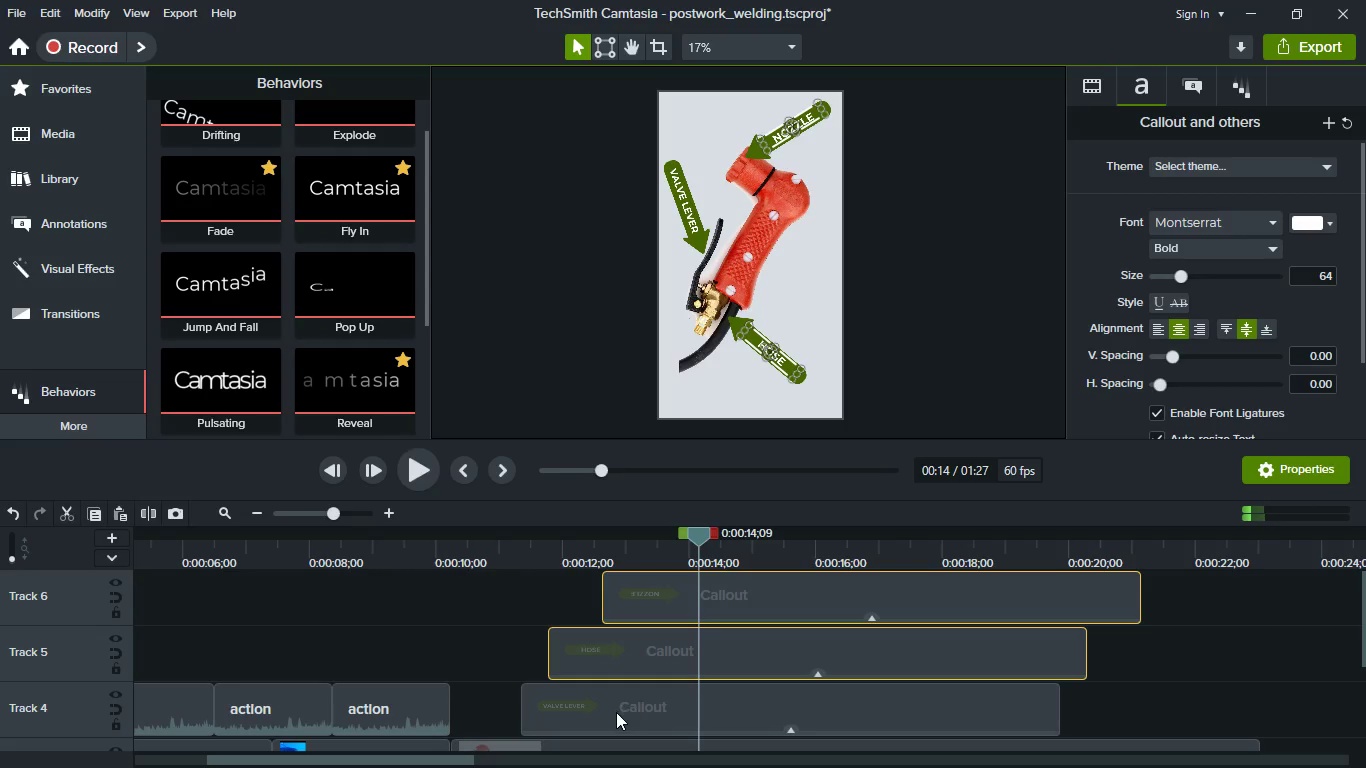 
left_click([616, 712])
 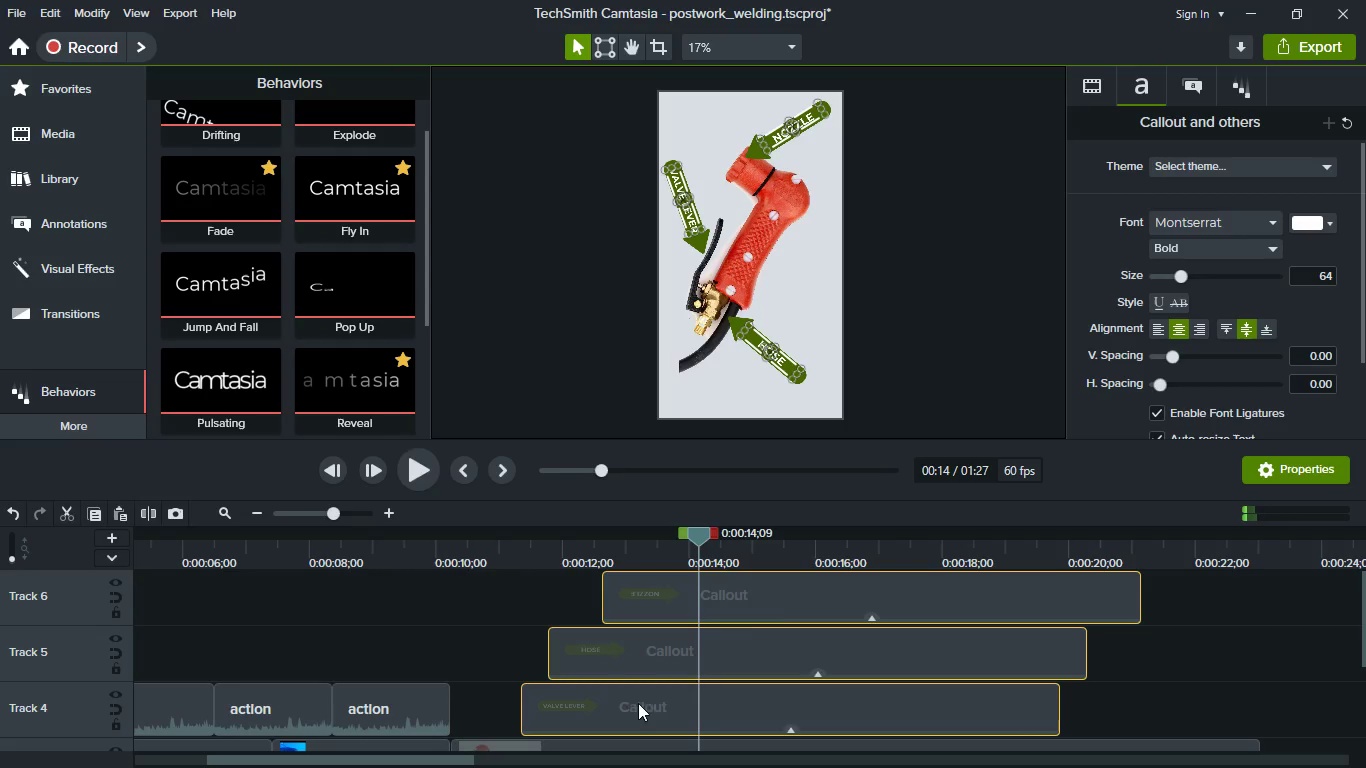 
key(Control+ControlLeft)
 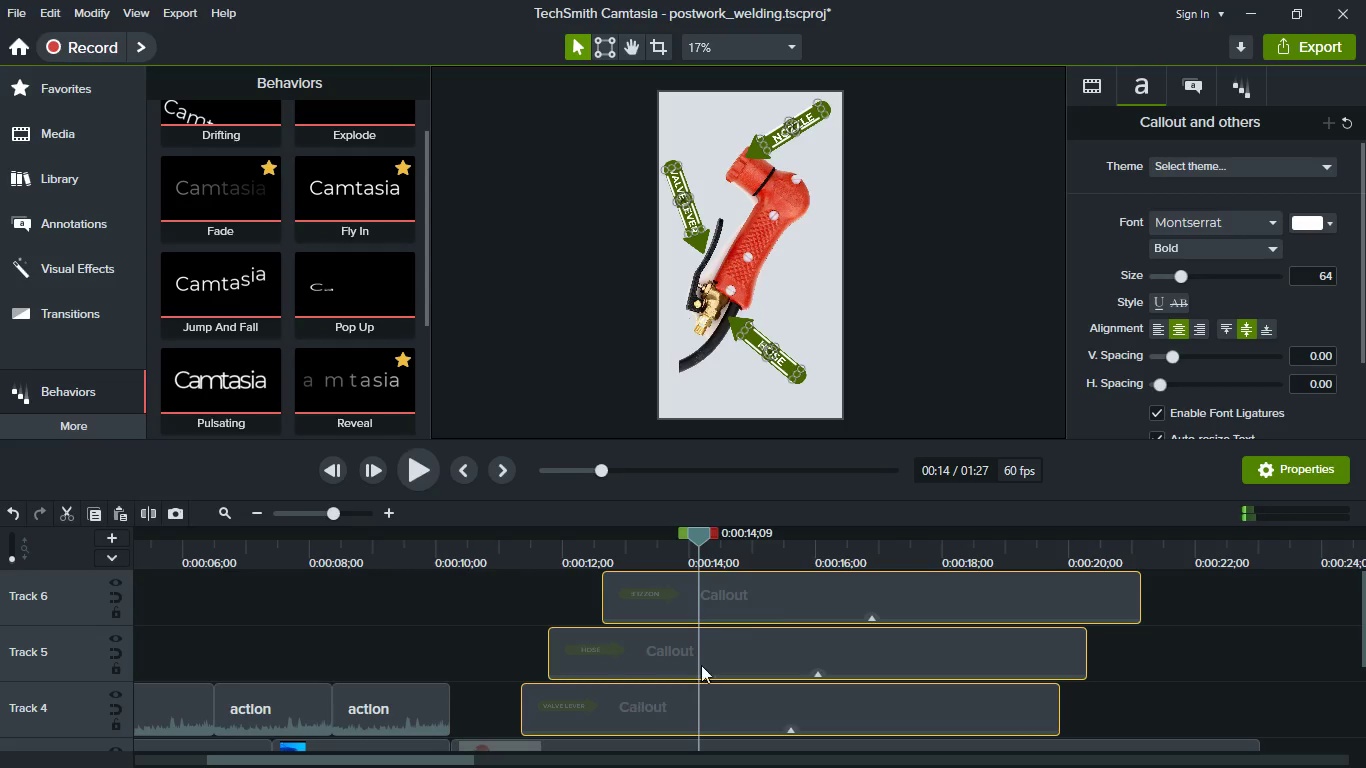 
key(Control+ControlLeft)
 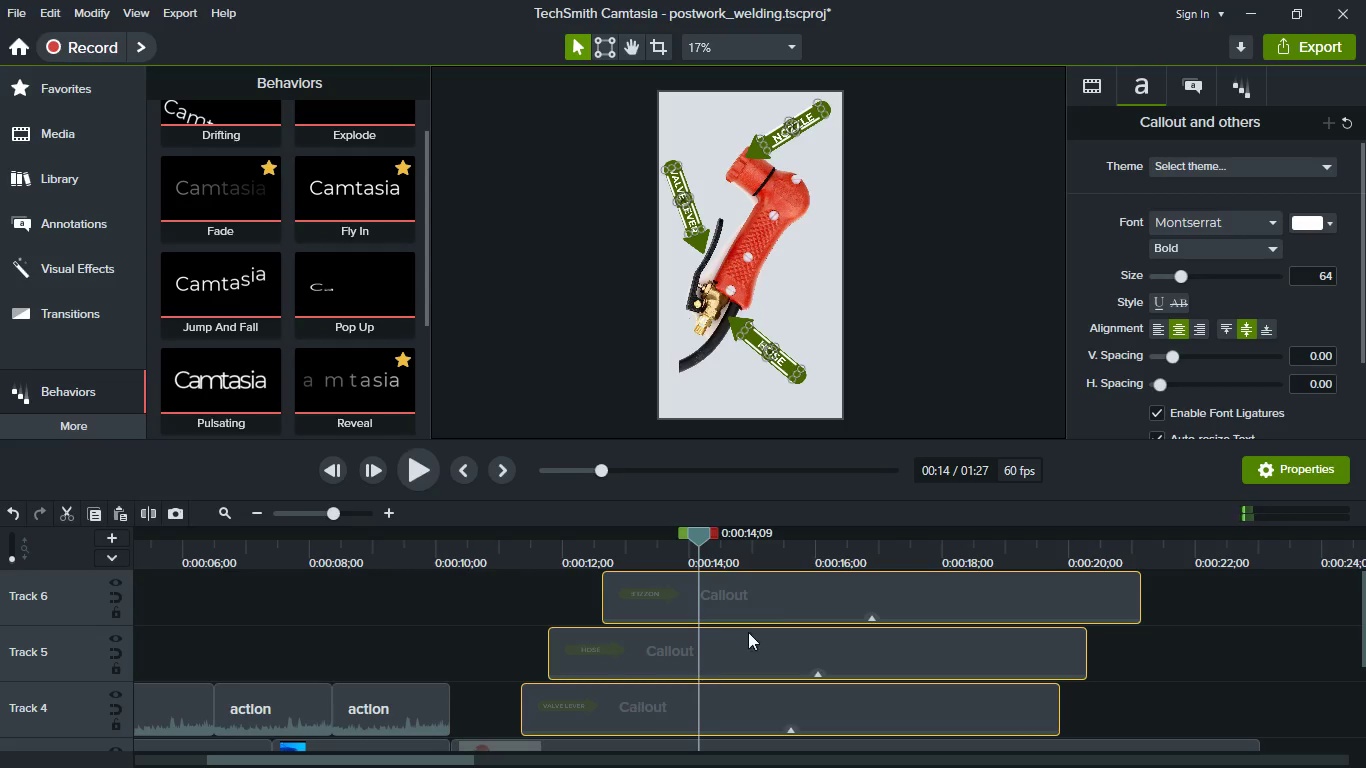 
key(Control+ControlLeft)
 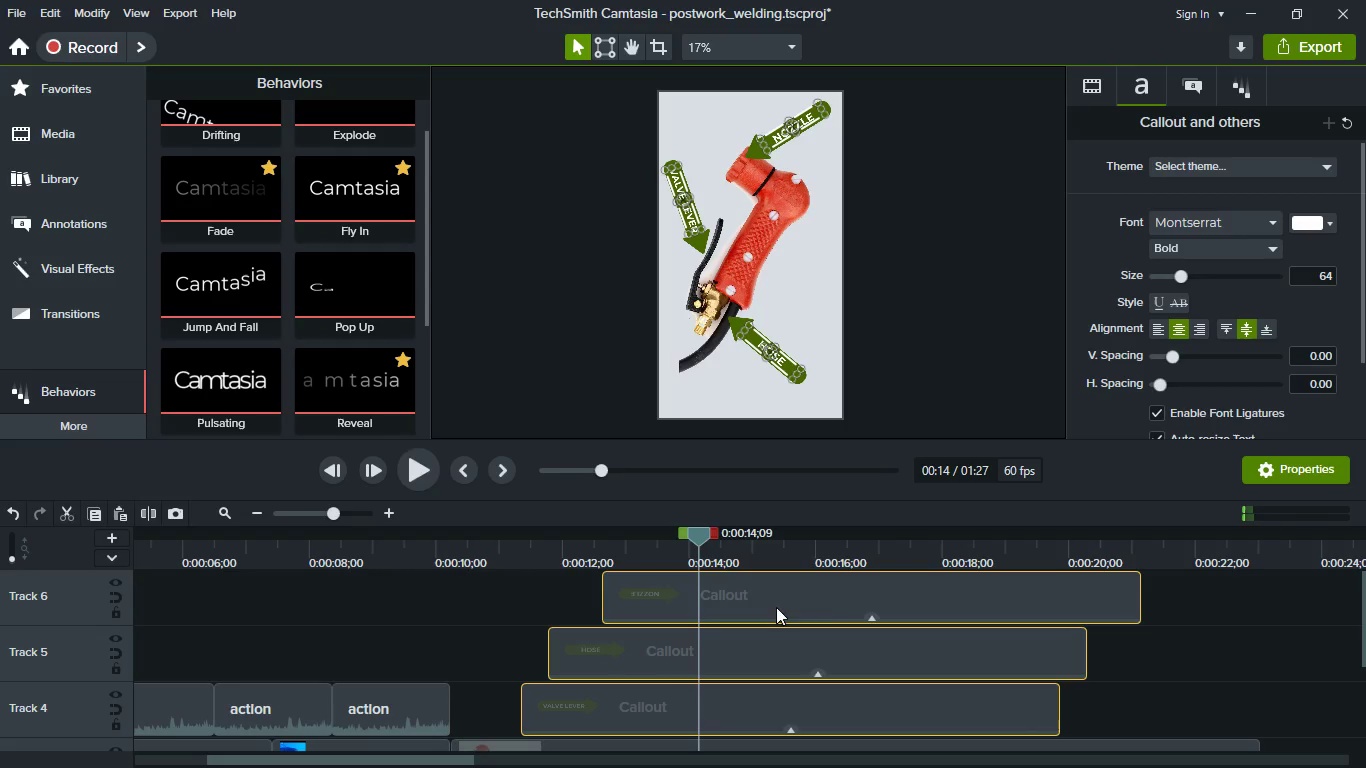 
key(Control+ControlLeft)
 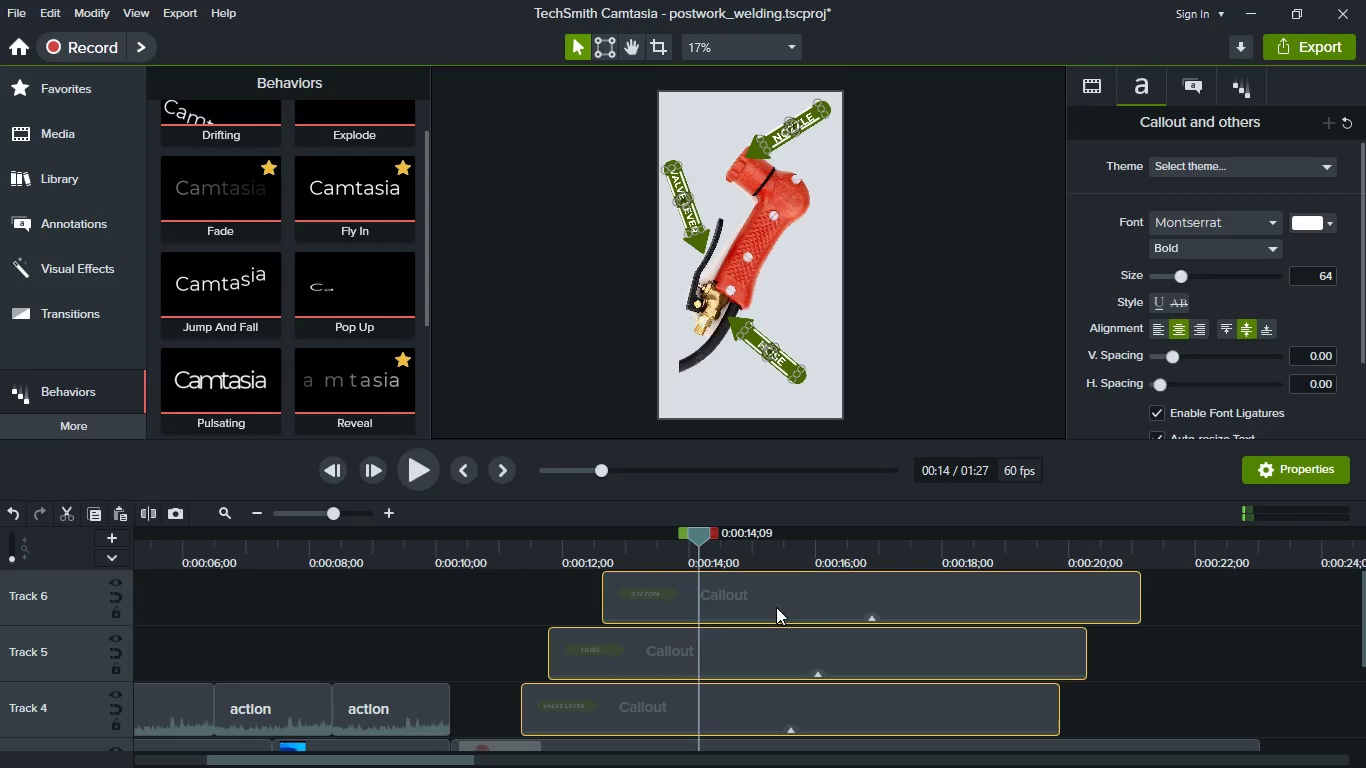 
key(Control+ControlLeft)
 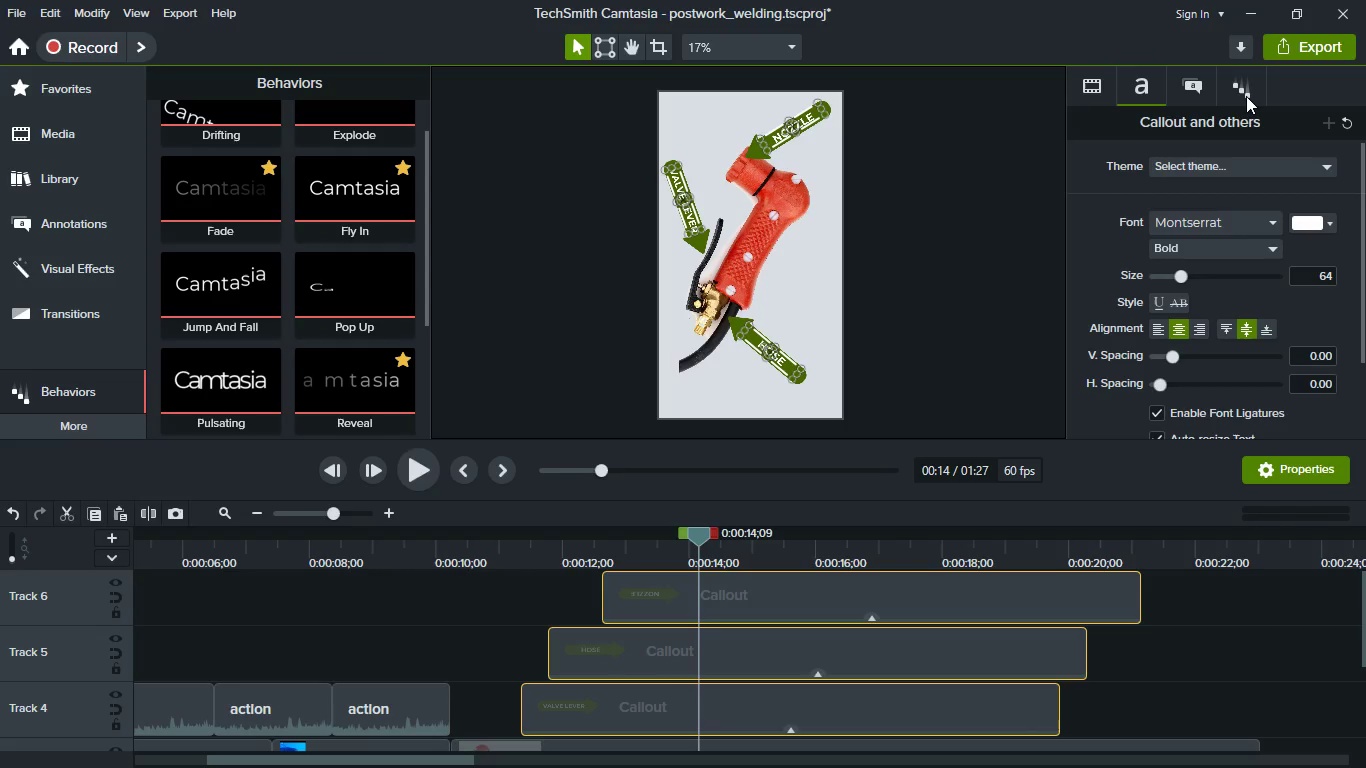 
left_click([1246, 96])
 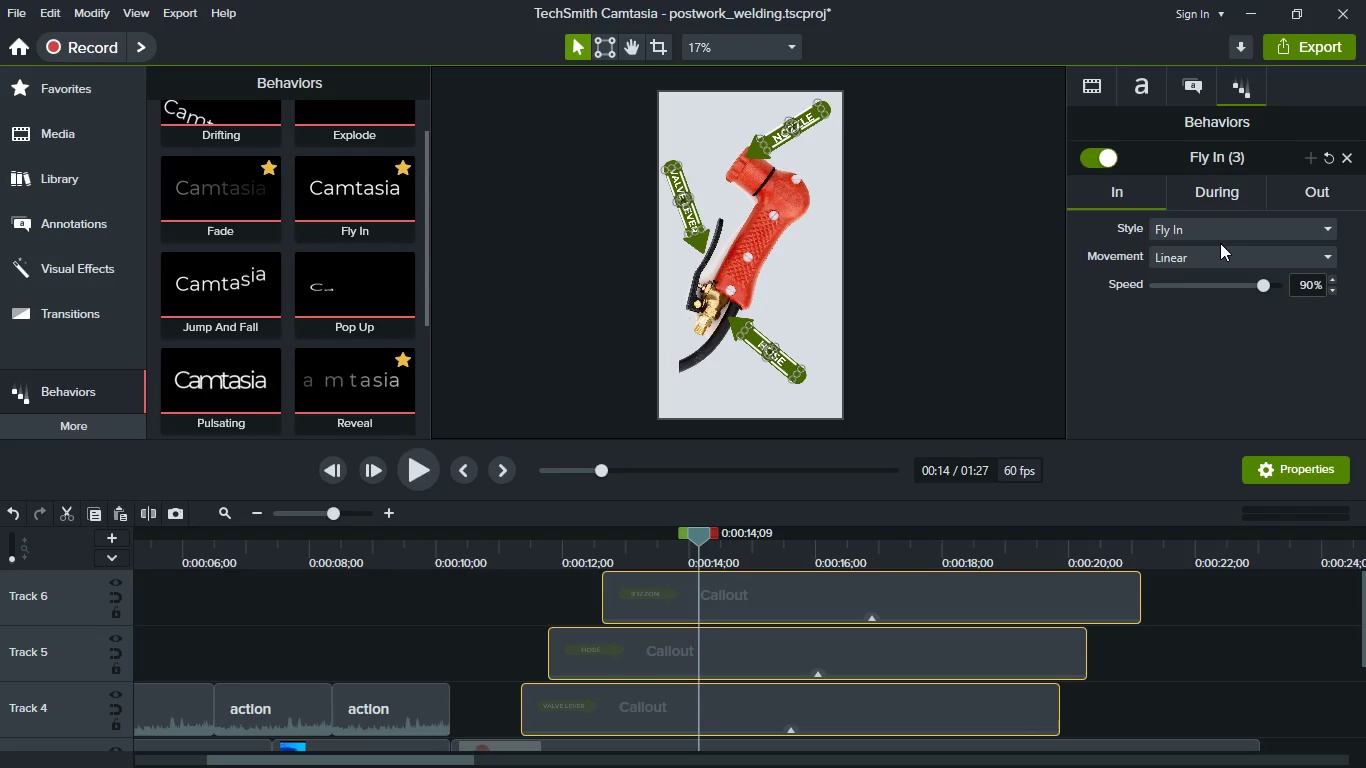 
left_click([1220, 257])
 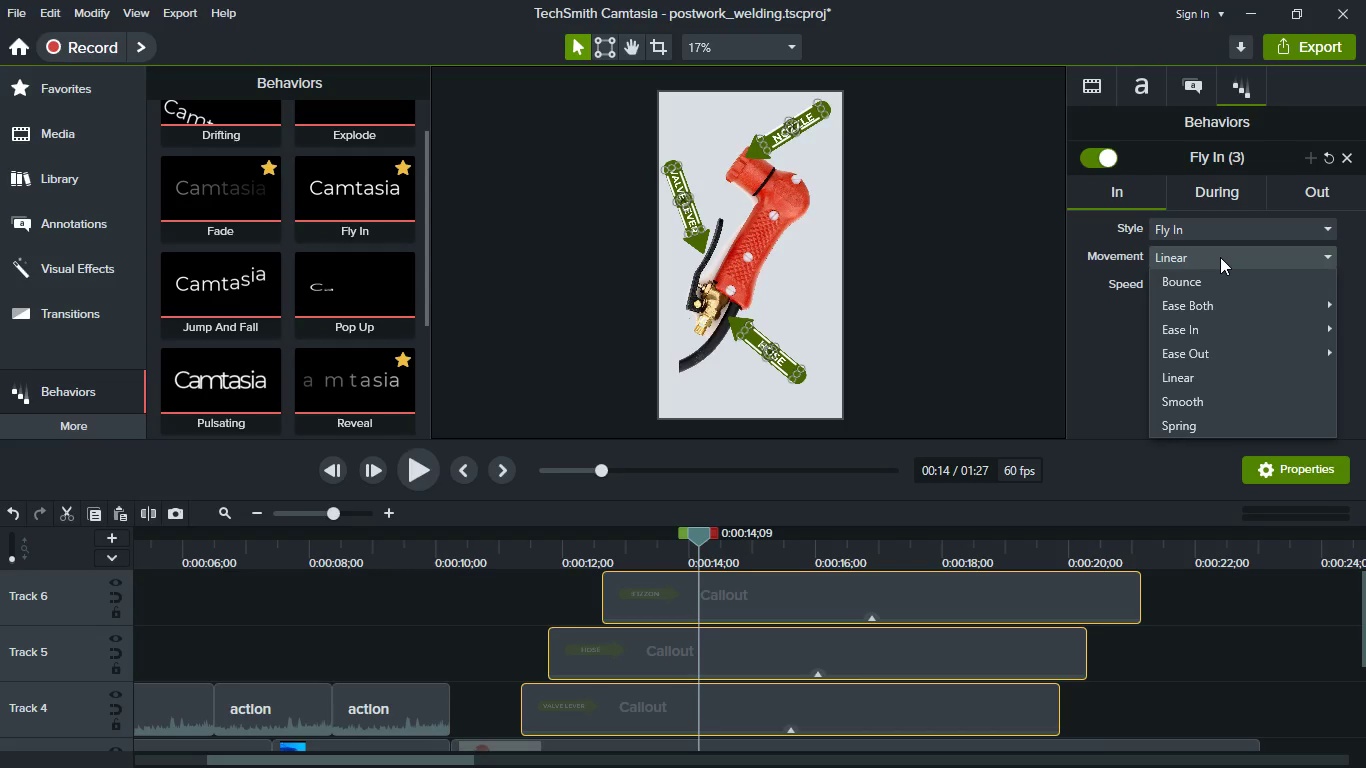 
left_click([1220, 257])
 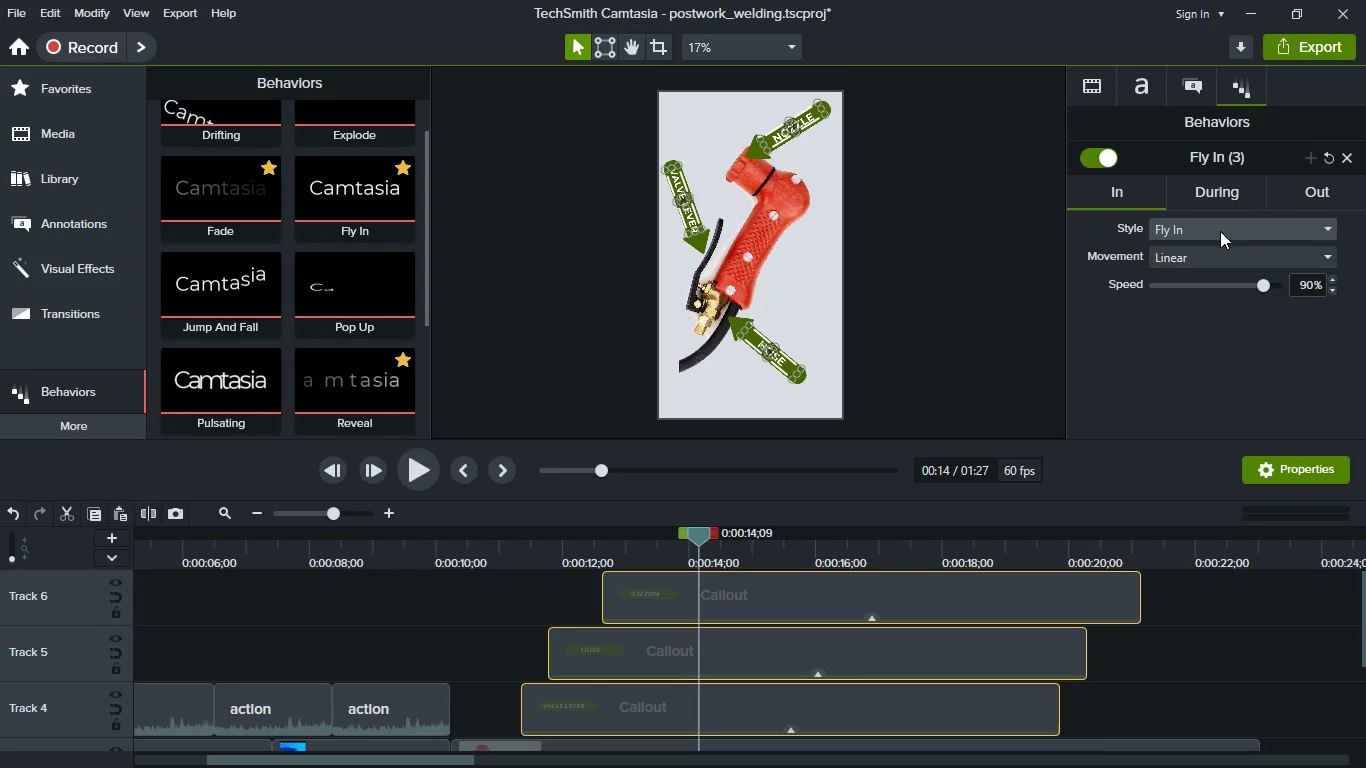 
left_click([1220, 231])
 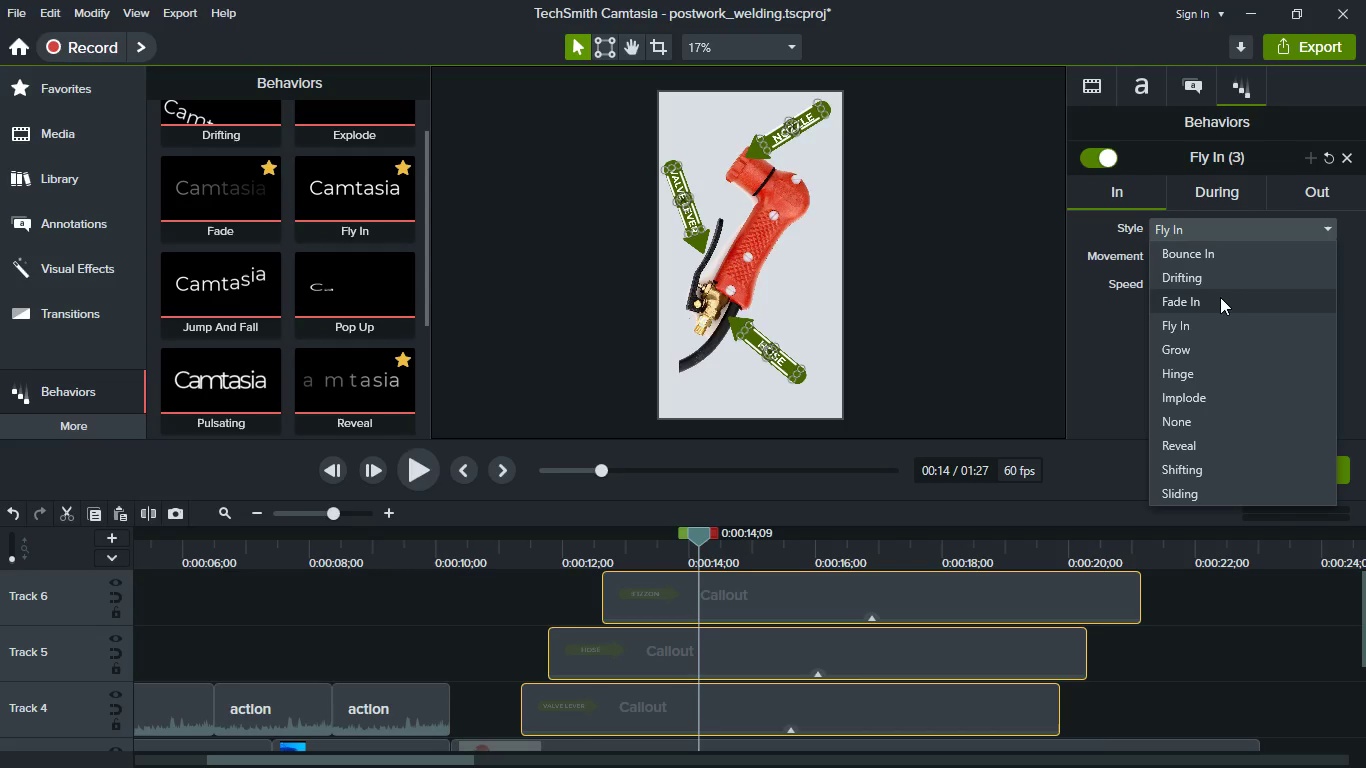 
left_click([1220, 279])
 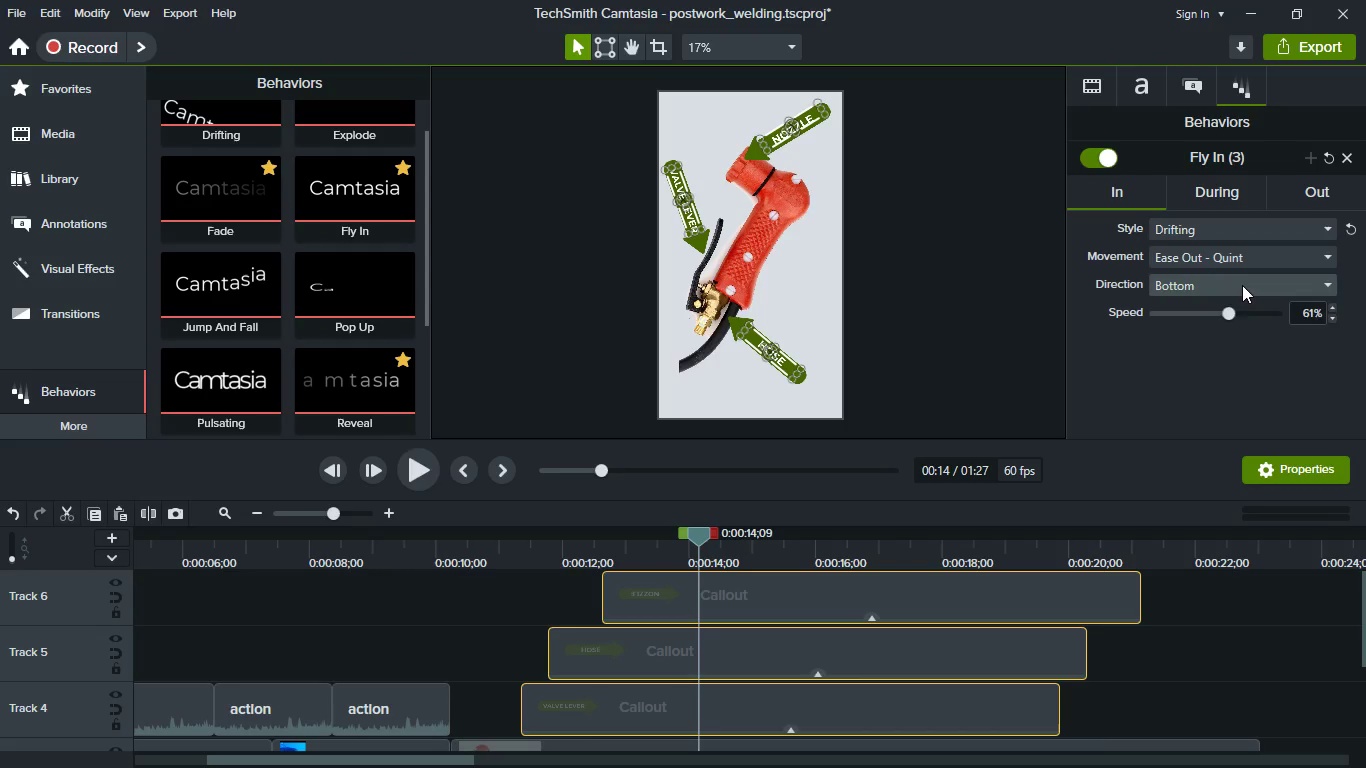 
left_click([907, 723])
 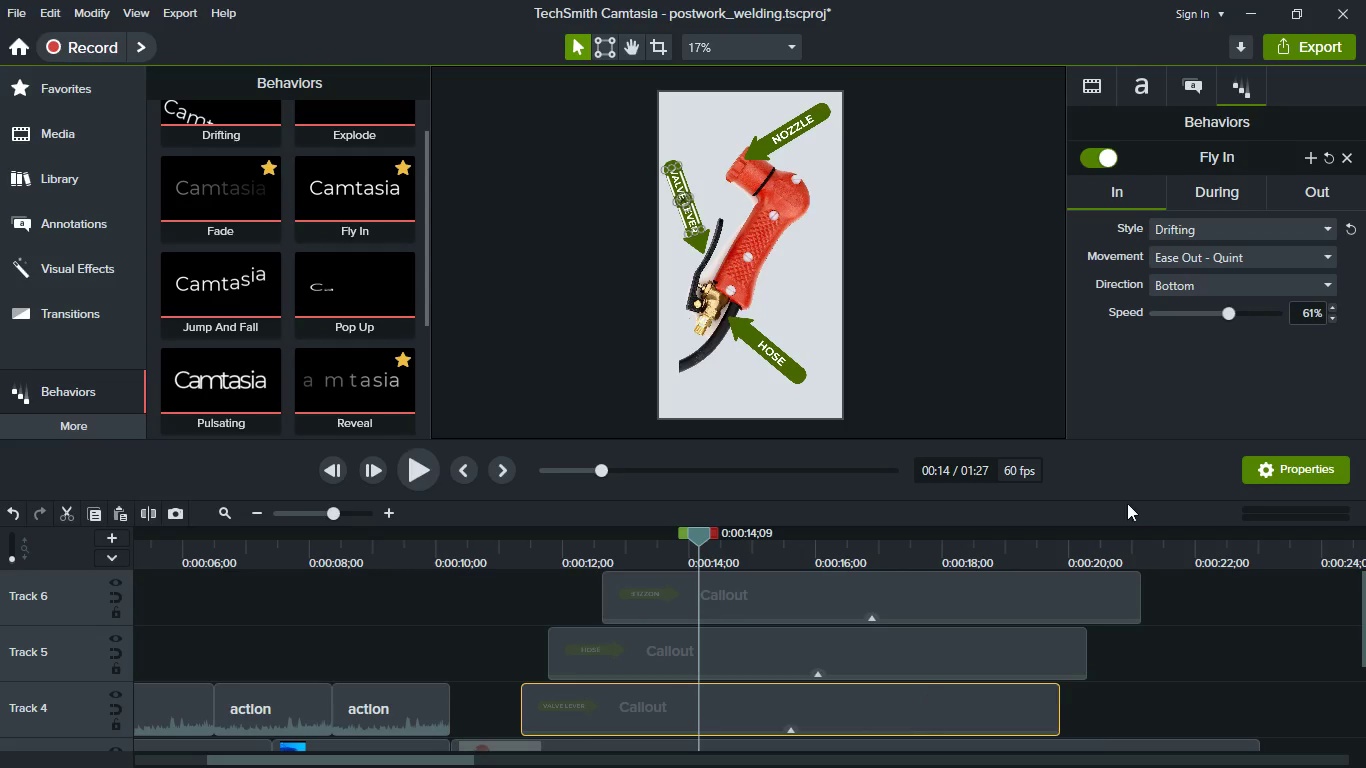 
mouse_move([1266, 268])
 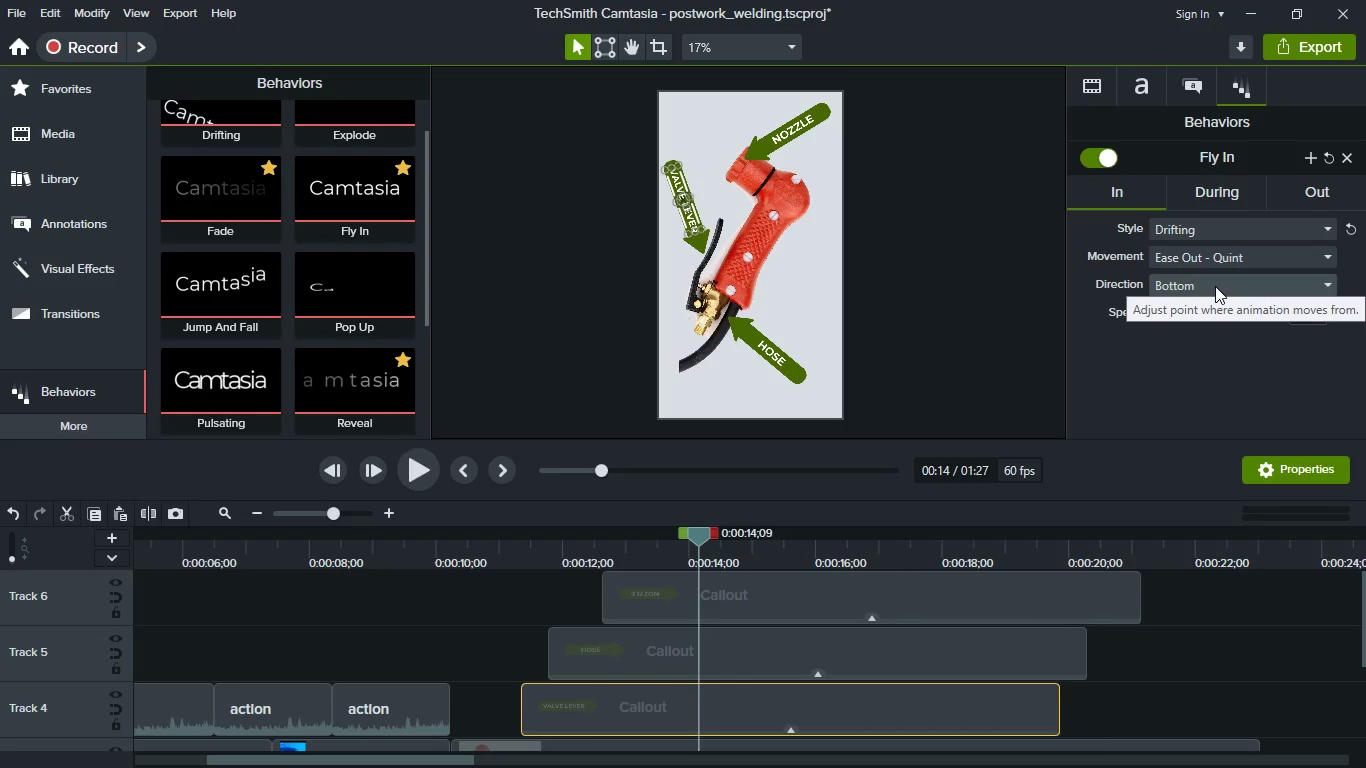 
left_click([1215, 286])
 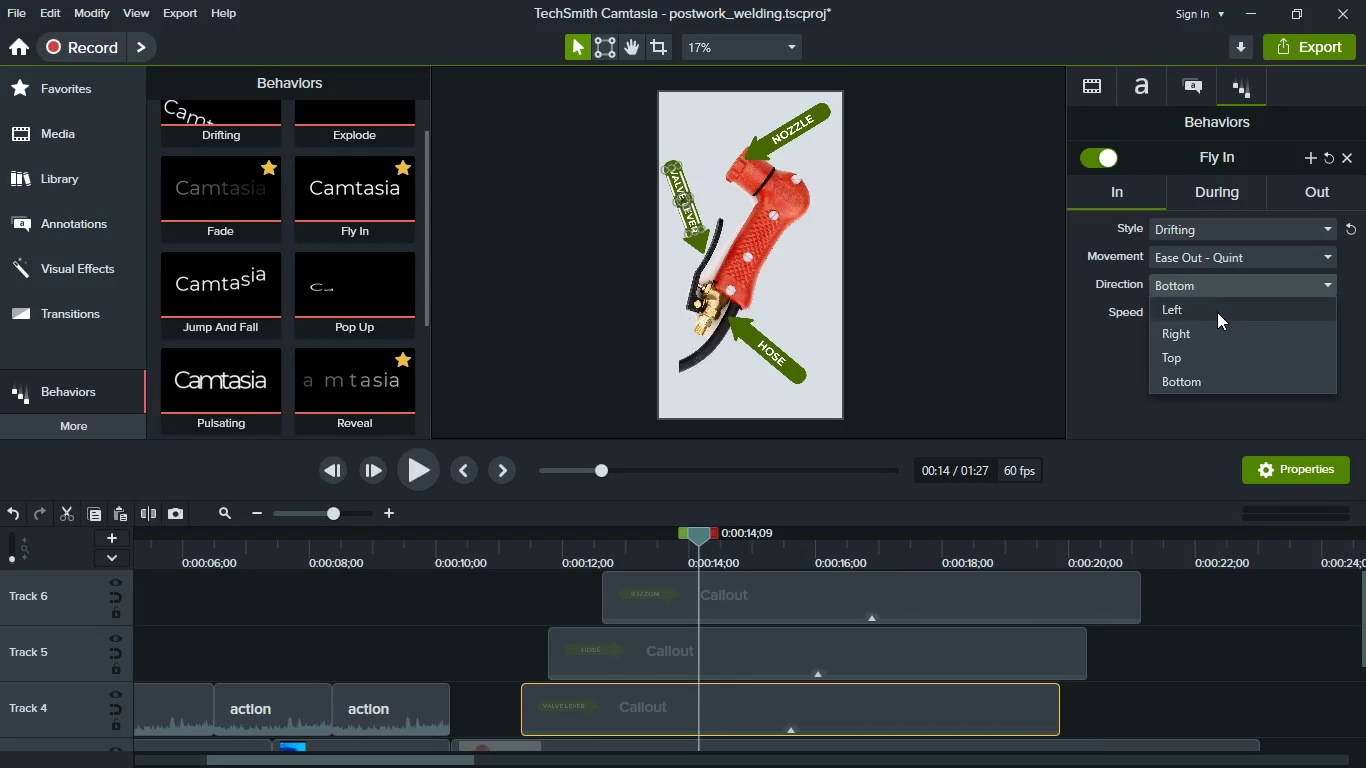 
left_click([1217, 313])
 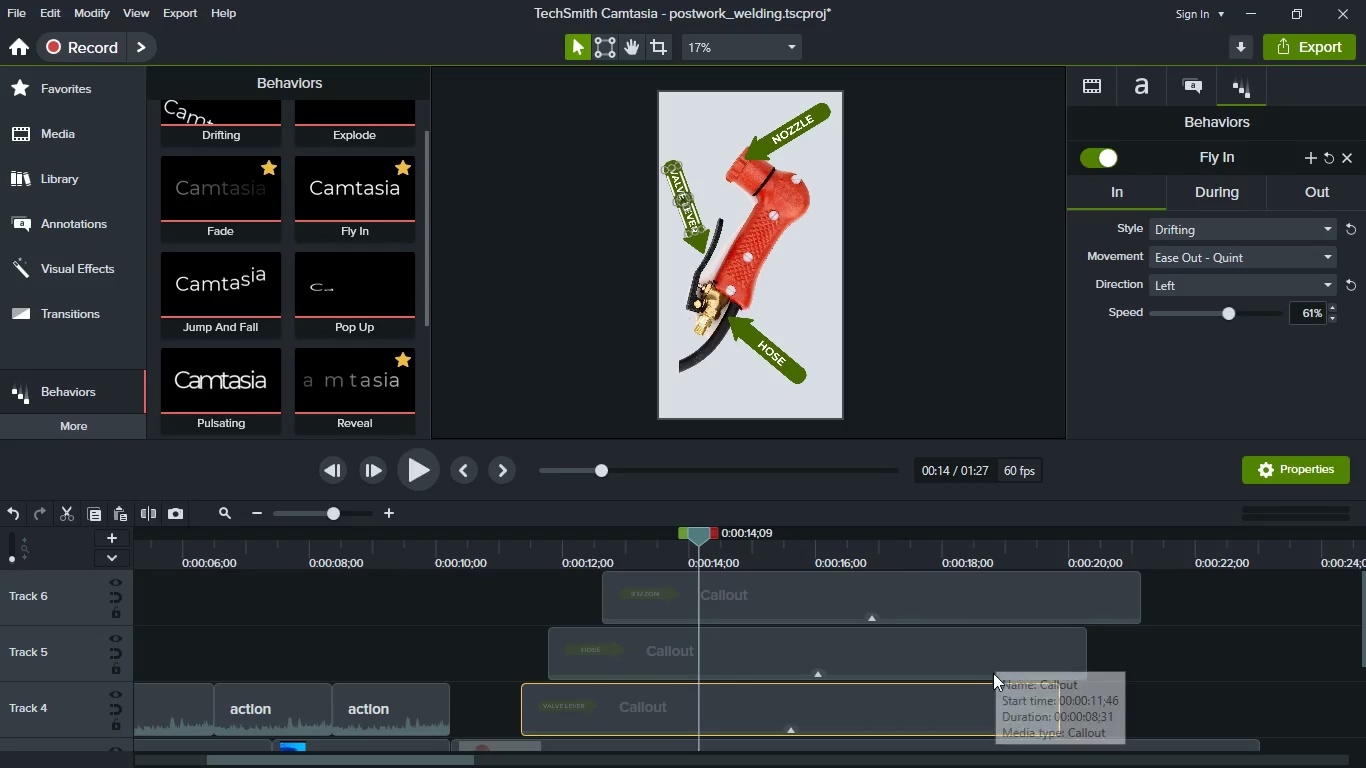 
left_click([966, 648])
 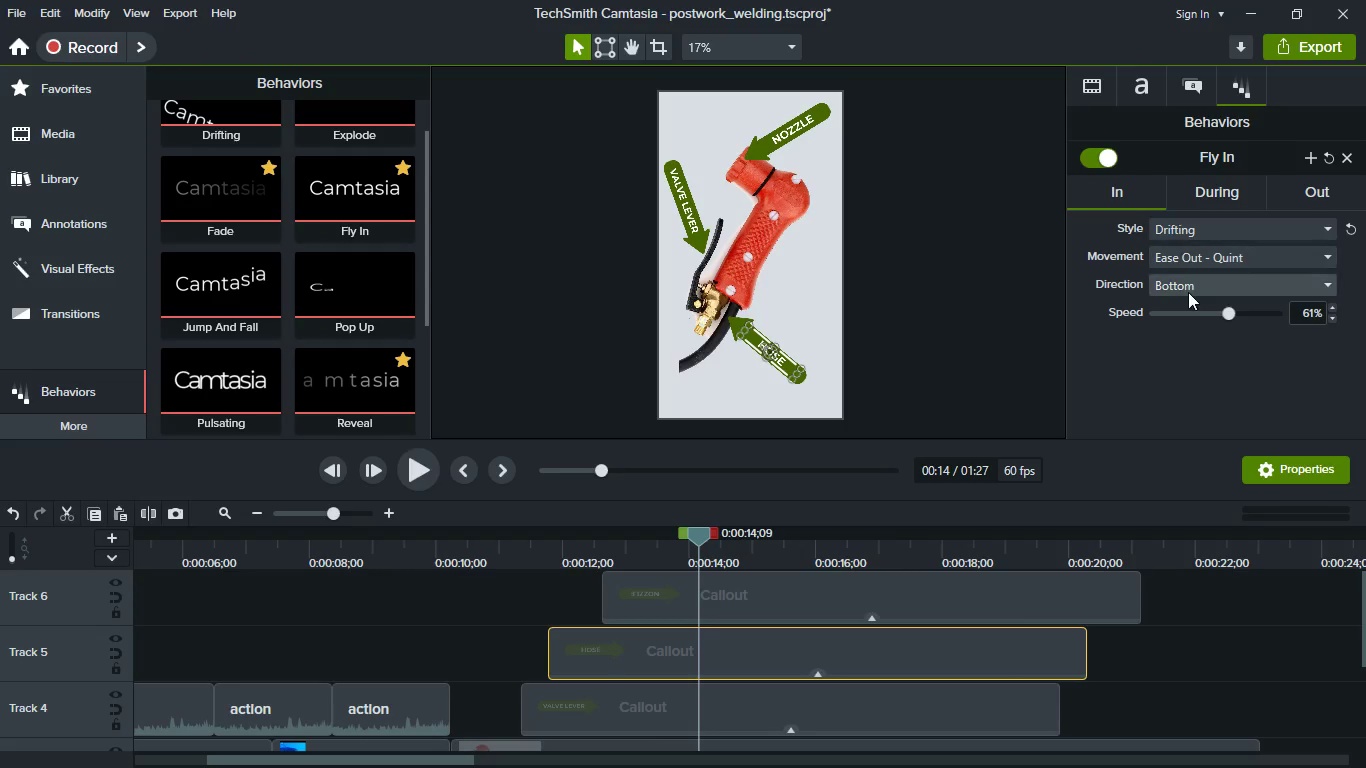 
left_click([1188, 291])
 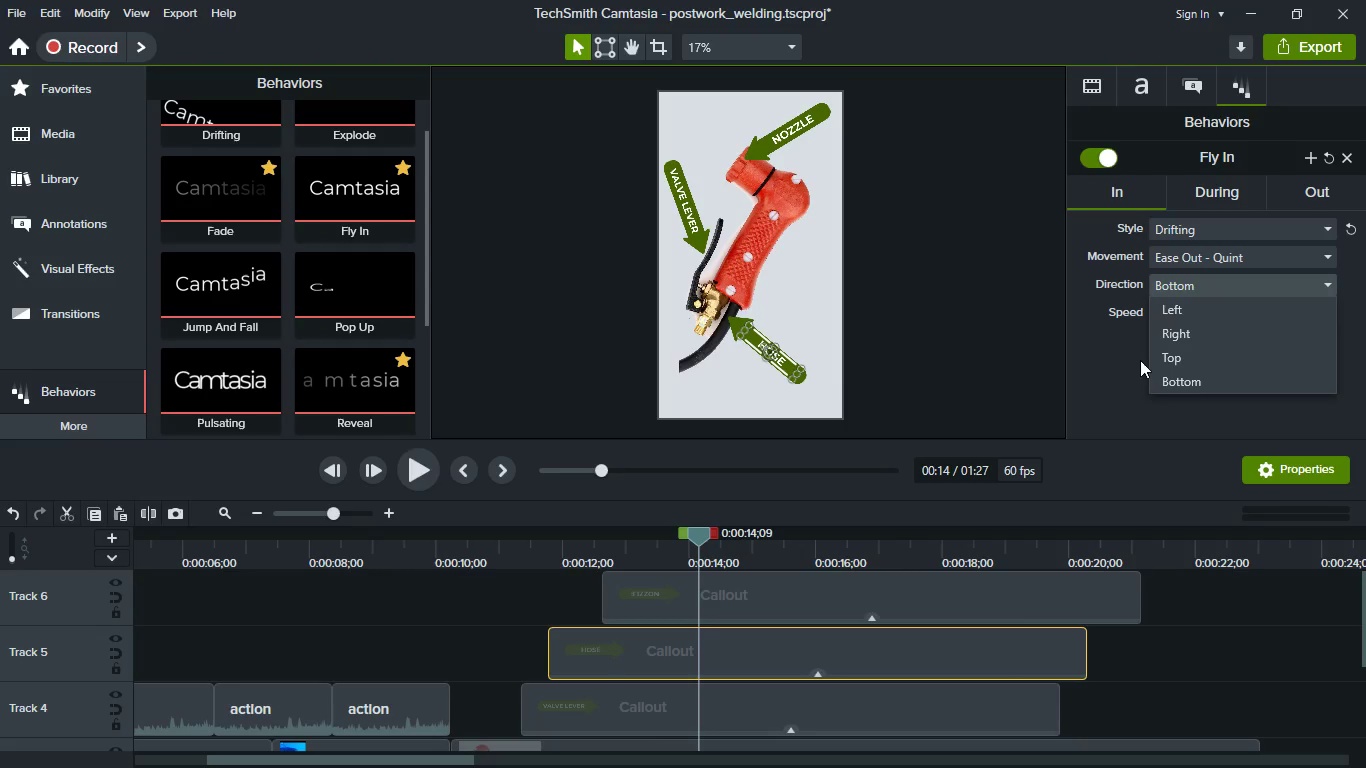 
left_click([1135, 367])
 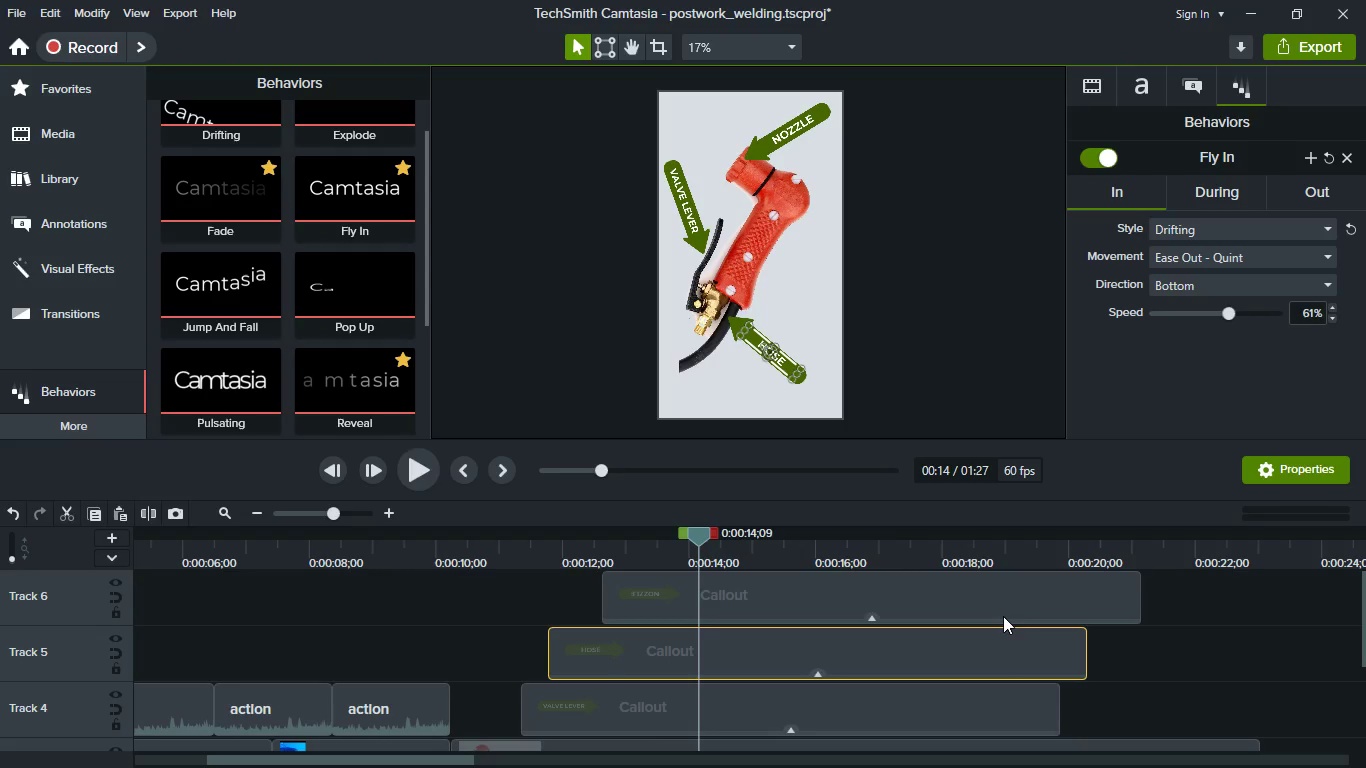 
left_click([1000, 614])
 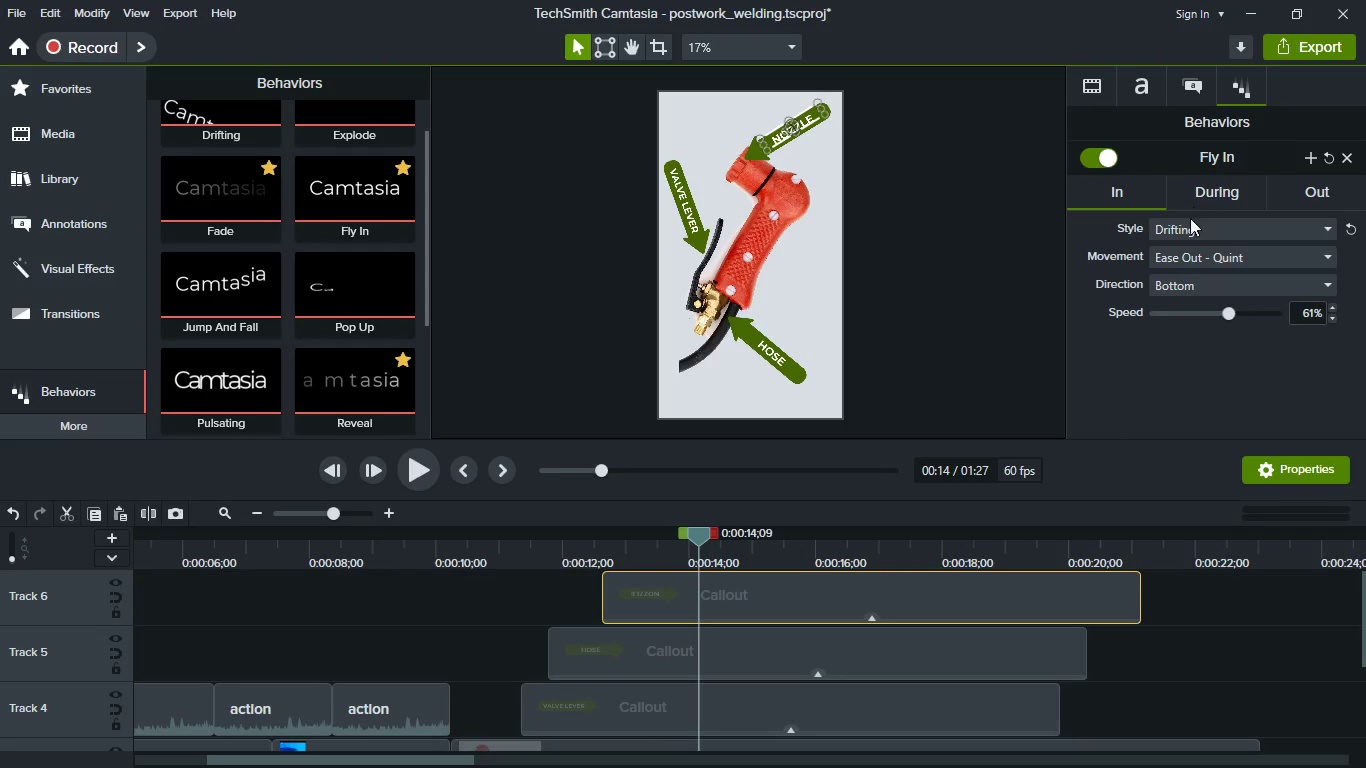 
left_click([1193, 279])
 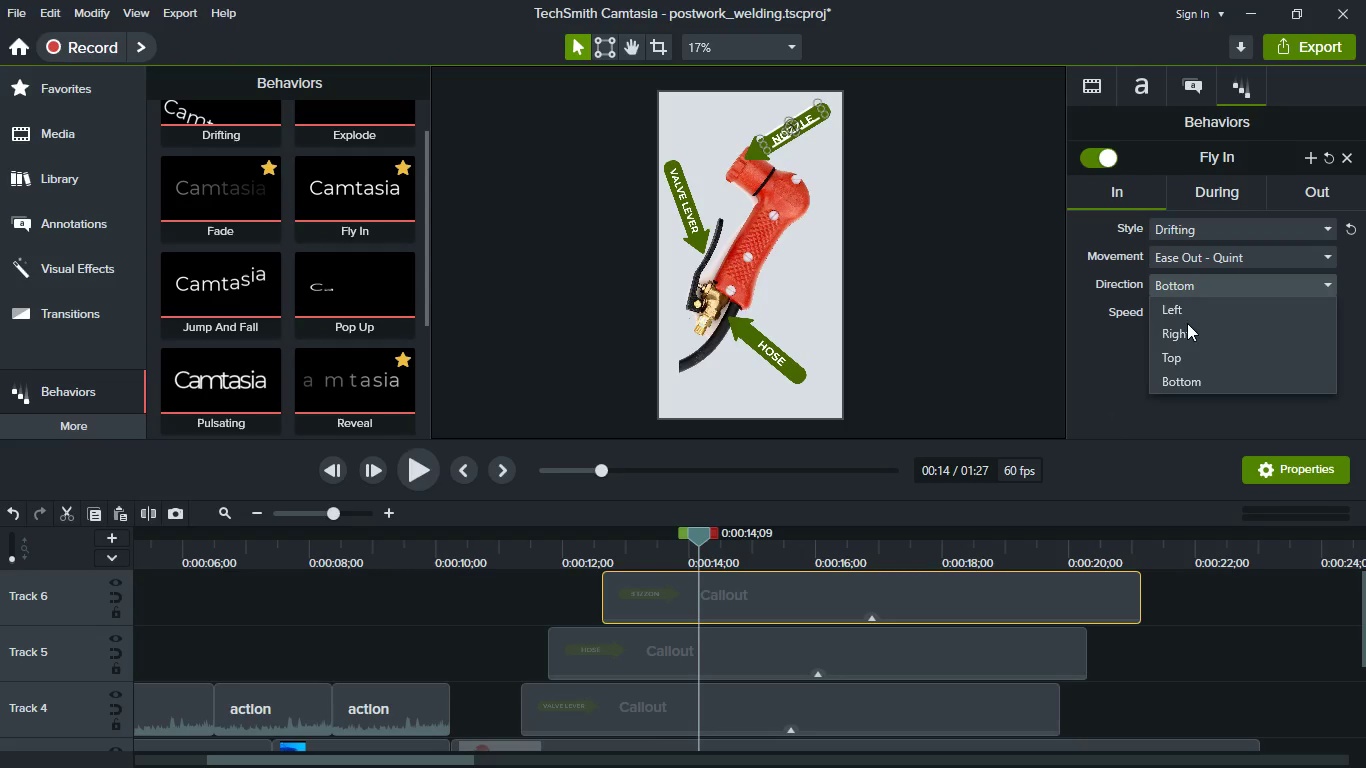 
left_click([1187, 328])
 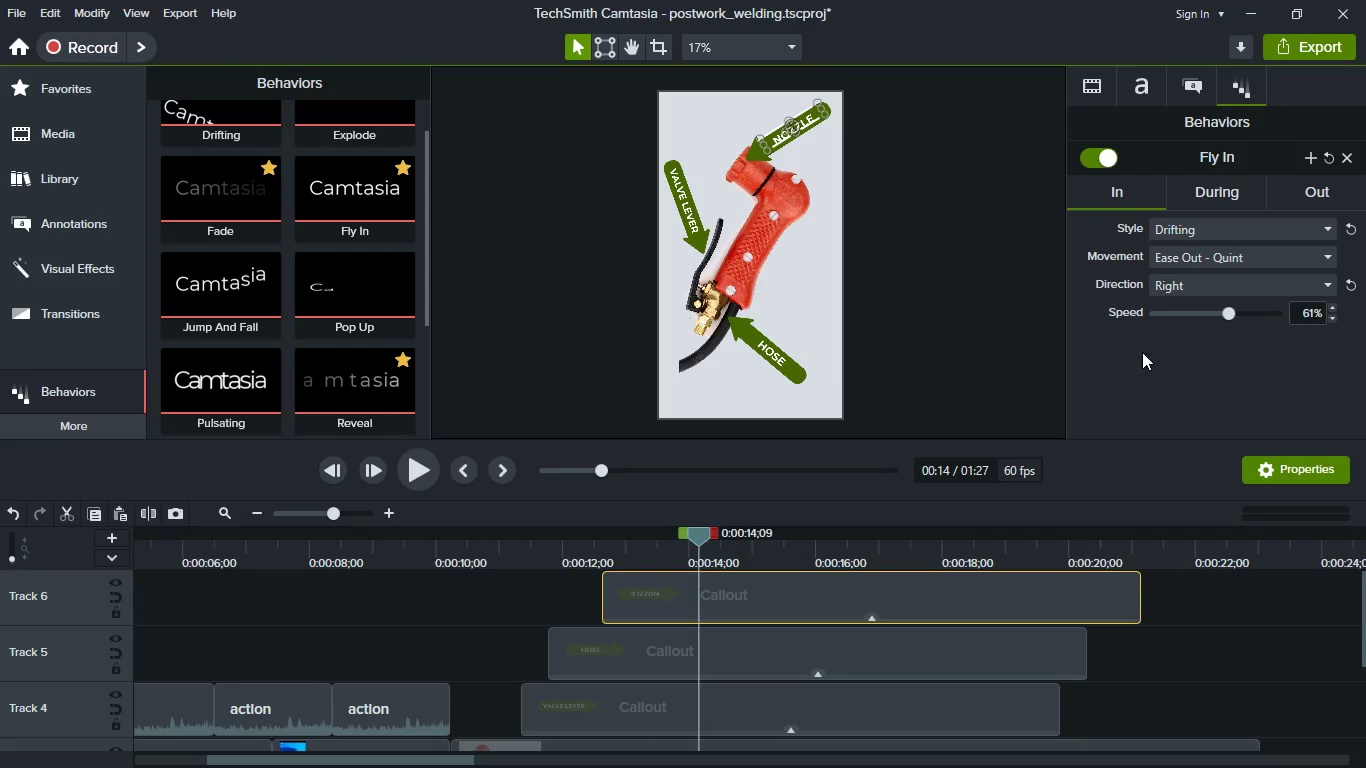 
left_click([1170, 378])
 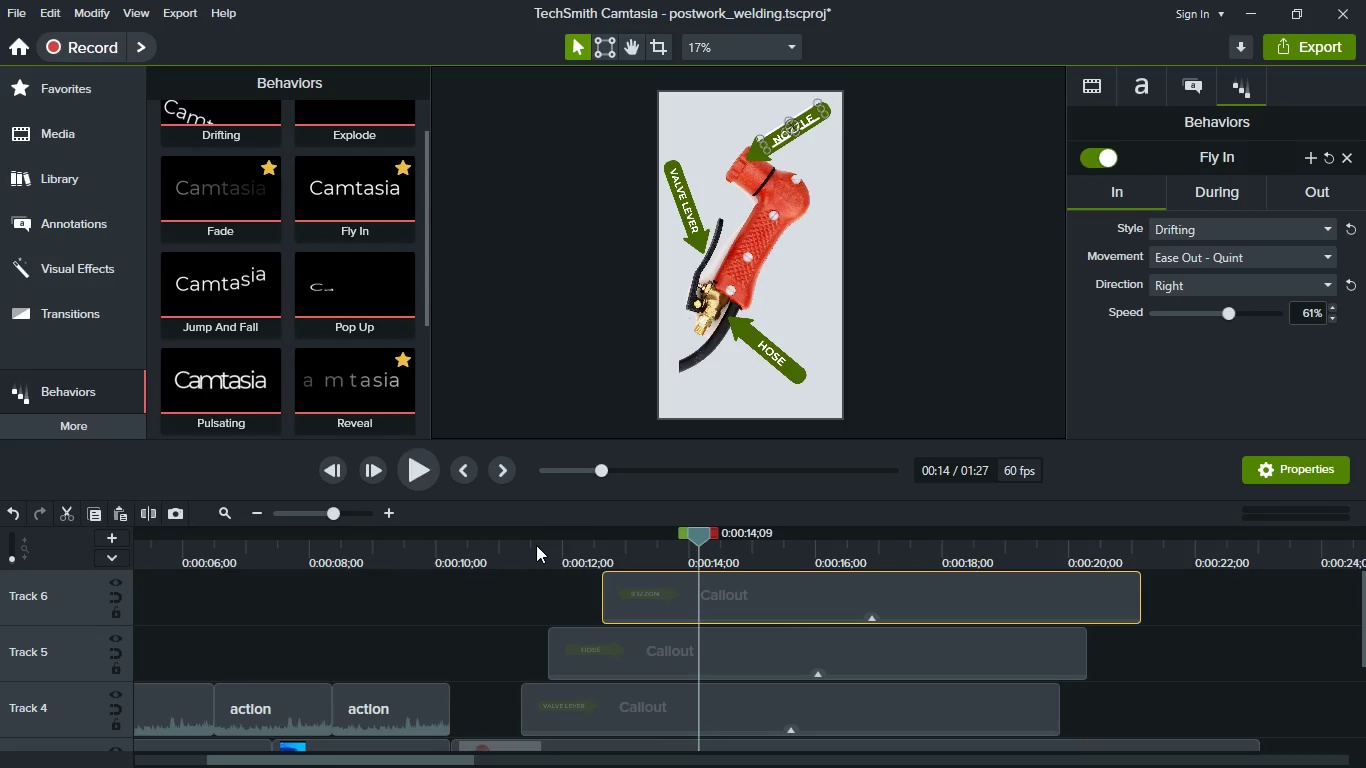 
left_click([511, 553])
 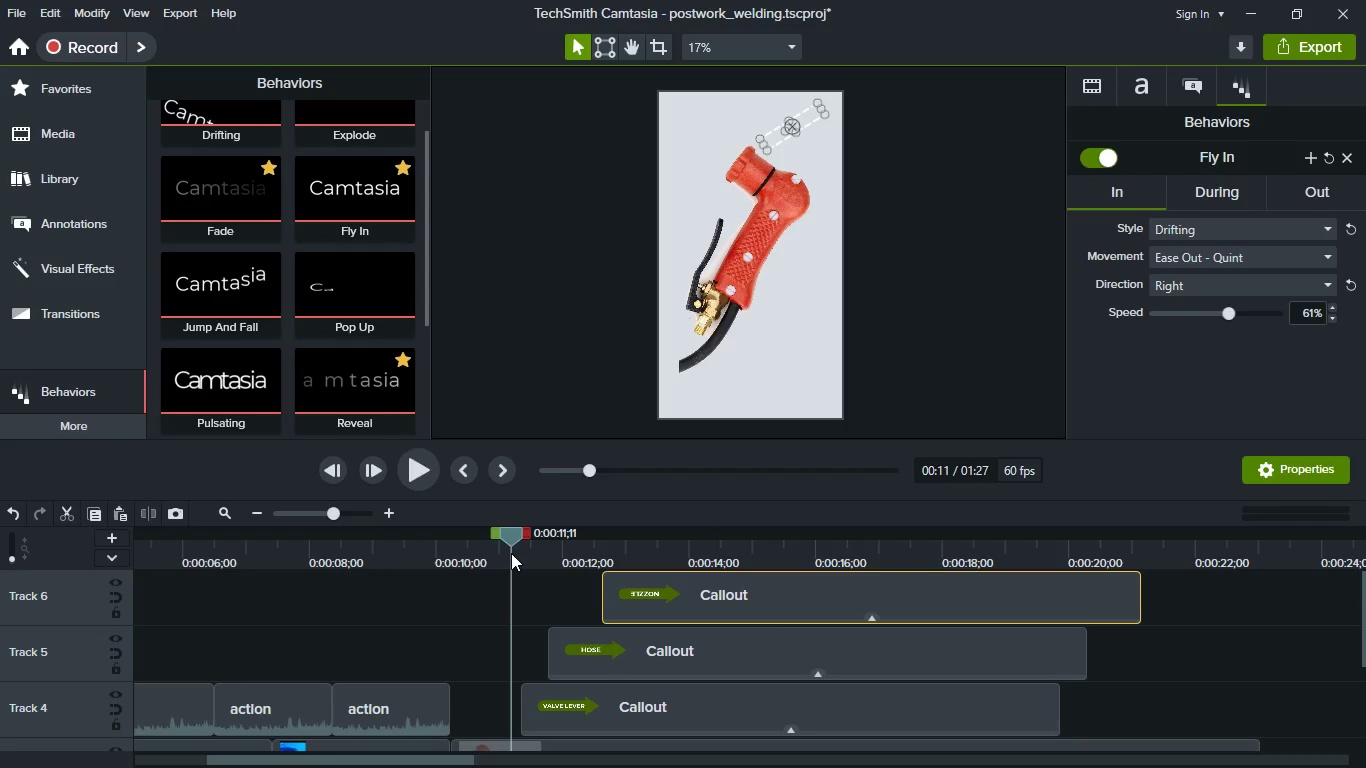 
key(Space)
 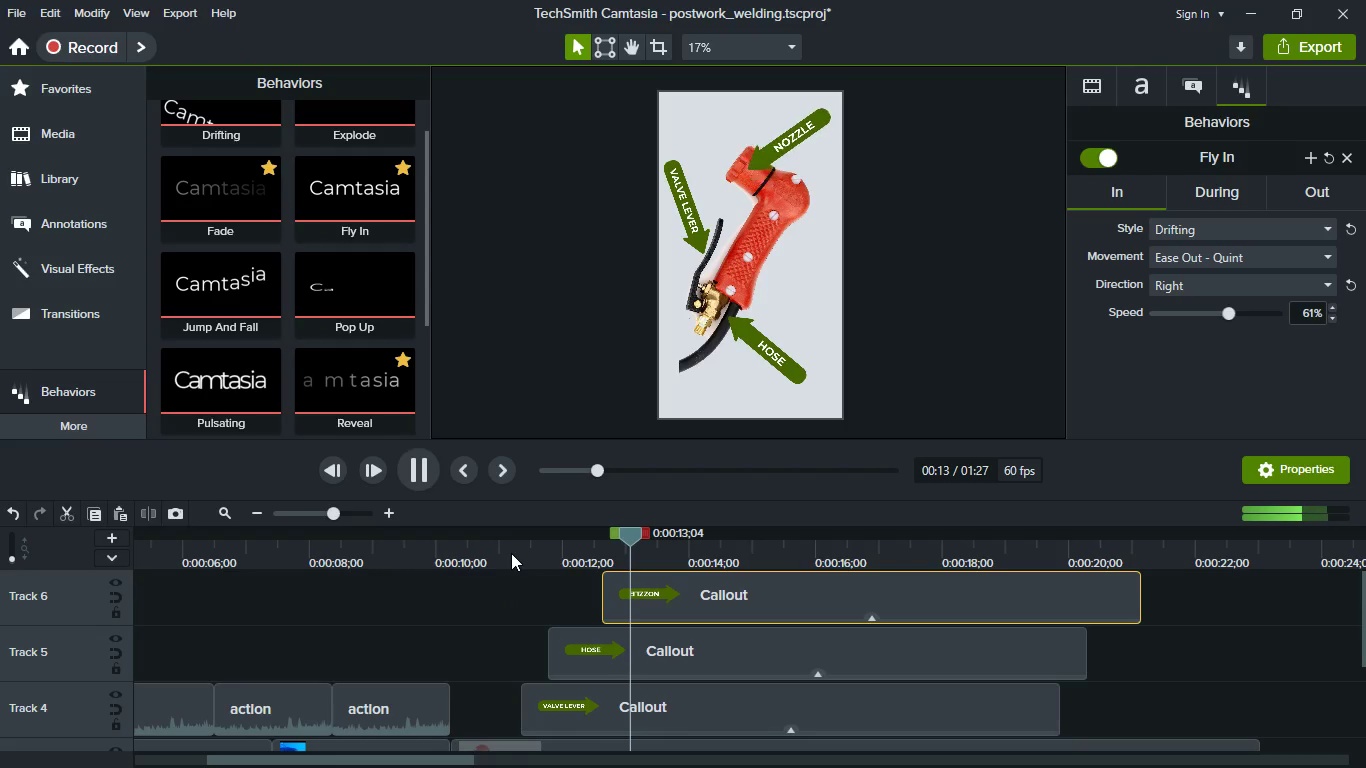 
key(Space)
 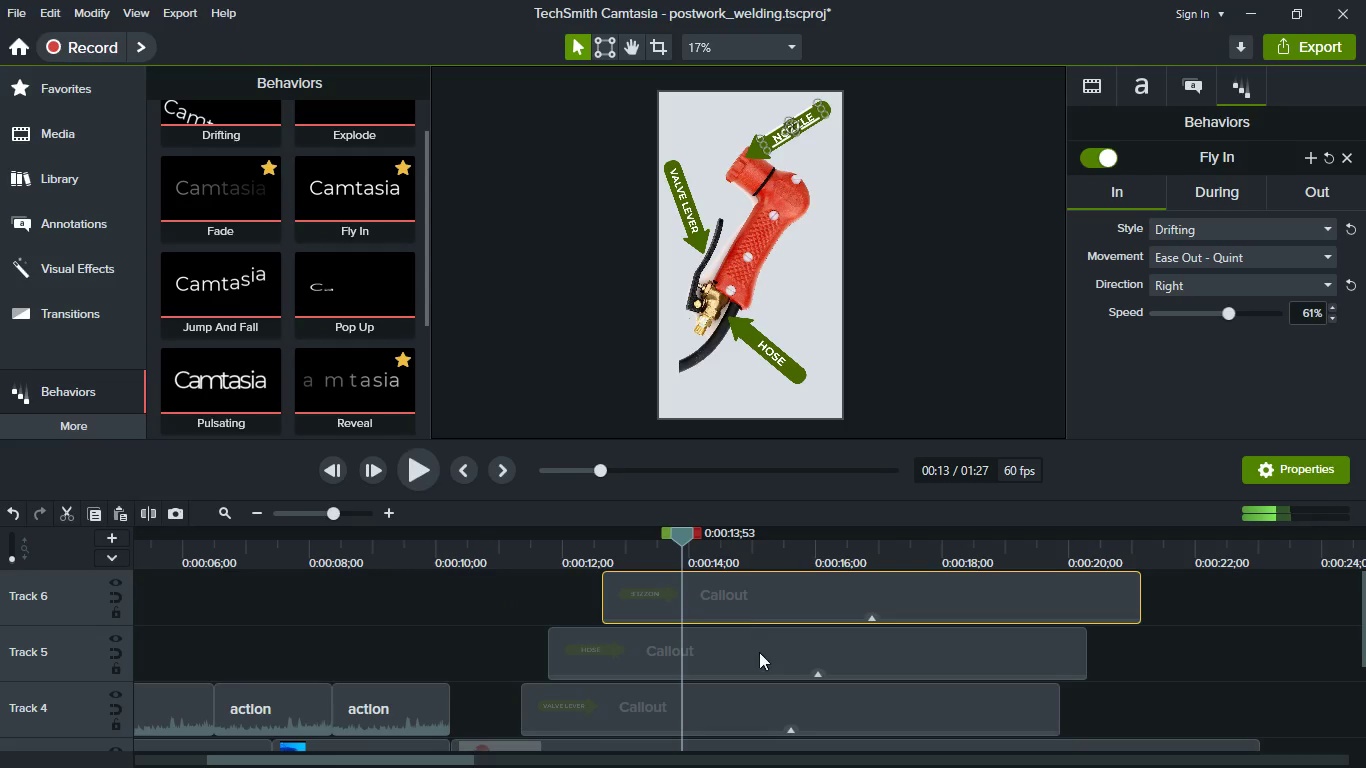 
scroll: coordinate [759, 654], scroll_direction: down, amount: 3.0
 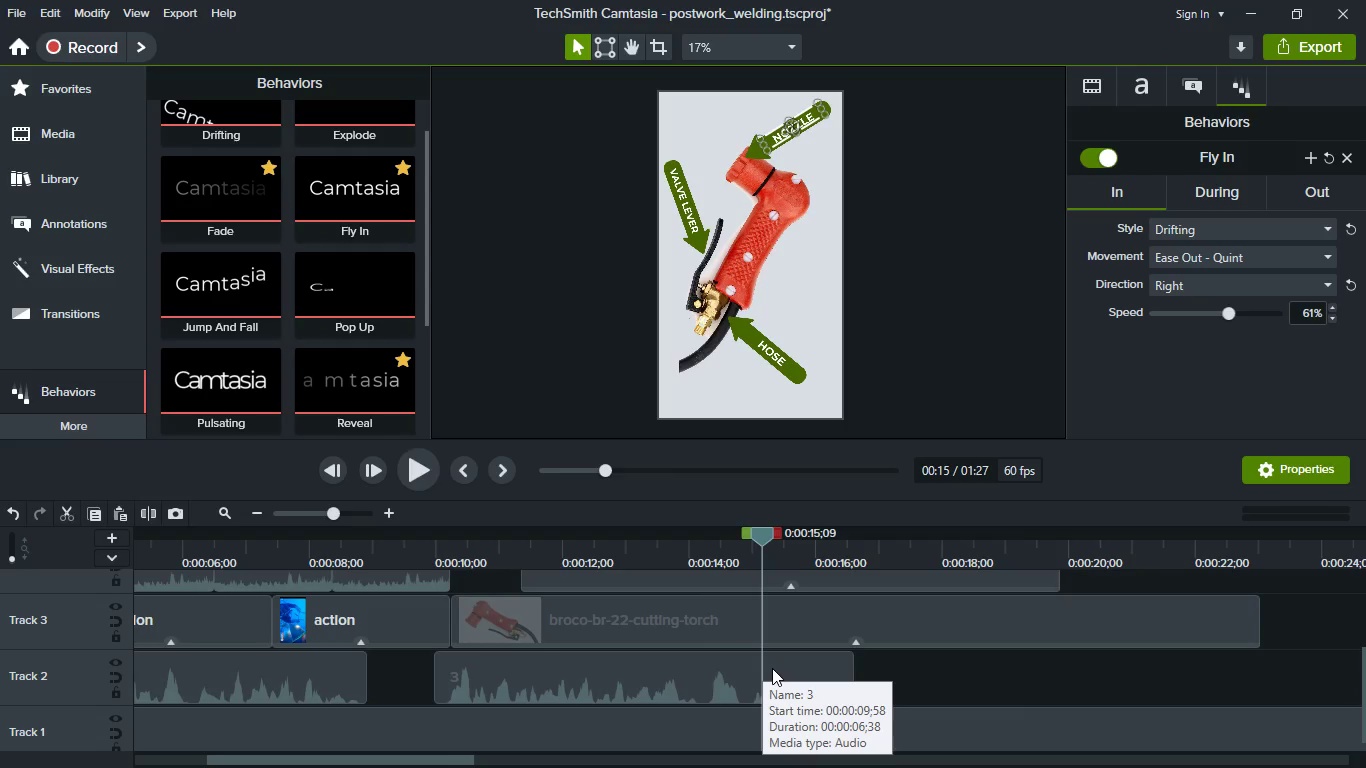 
key(Space)
 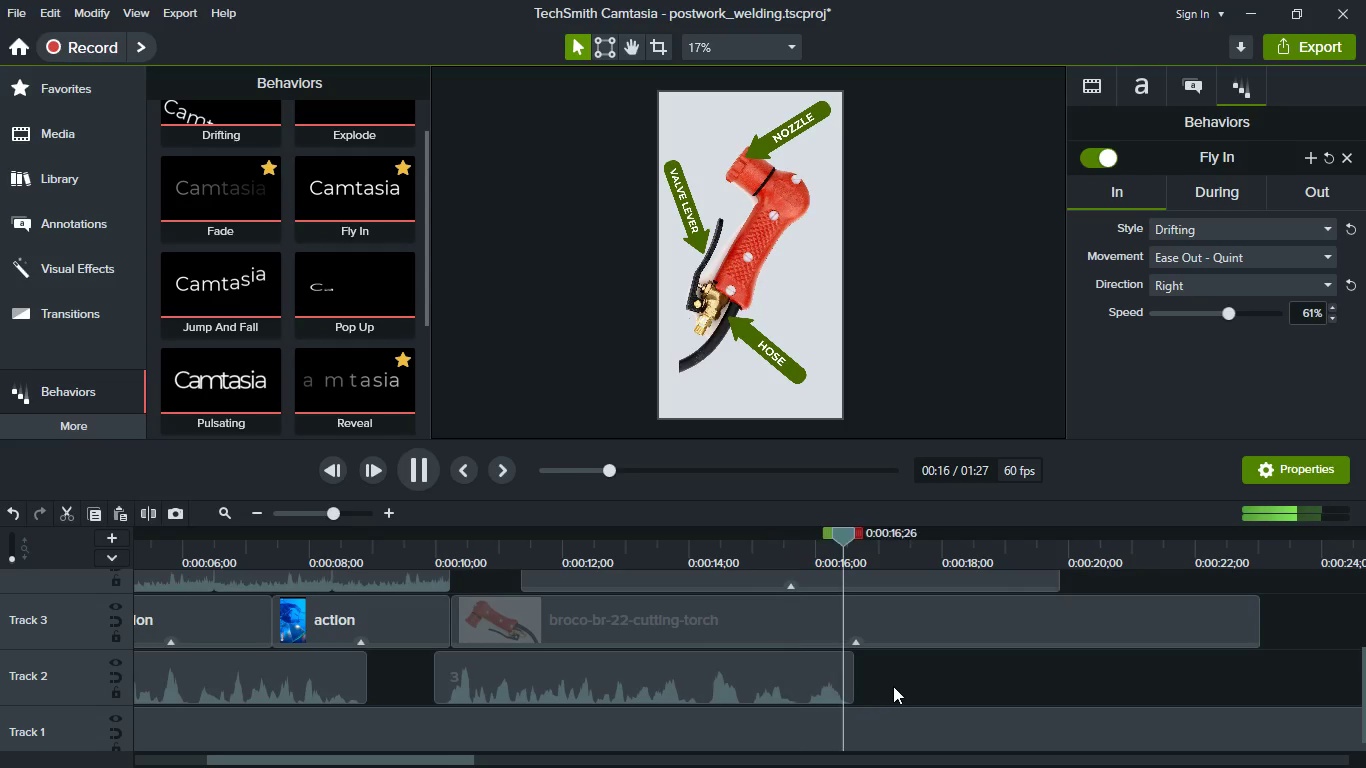 
key(Space)
 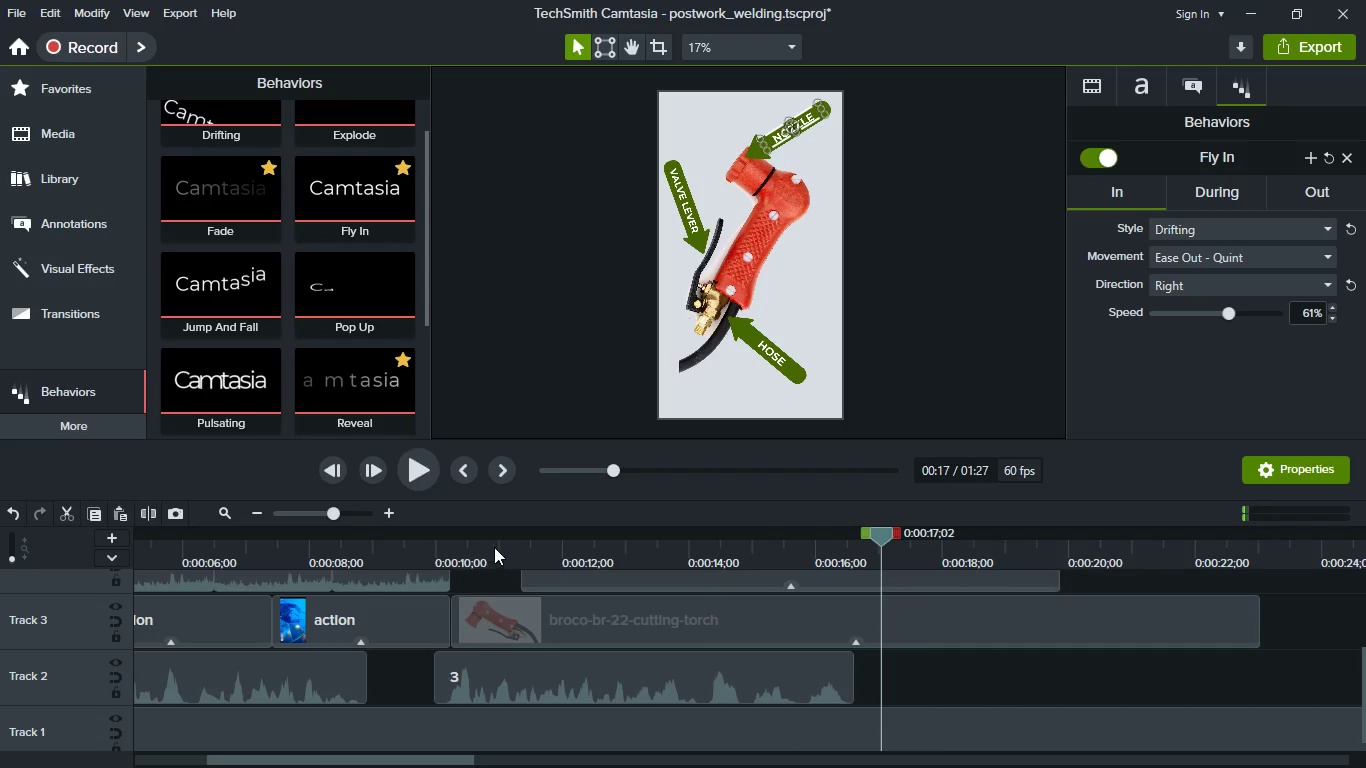 
scroll: coordinate [314, 294], scroll_direction: up, amount: 4.0
 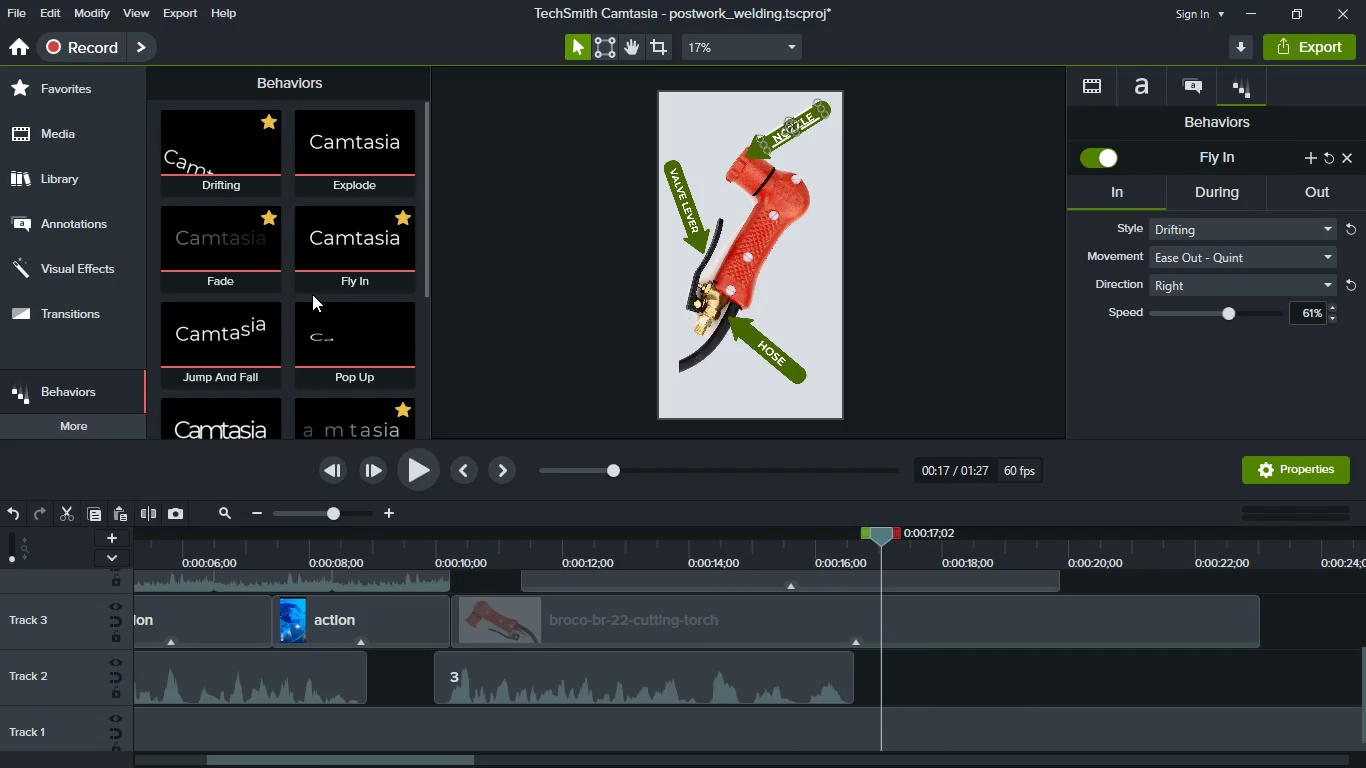 
key(B)
 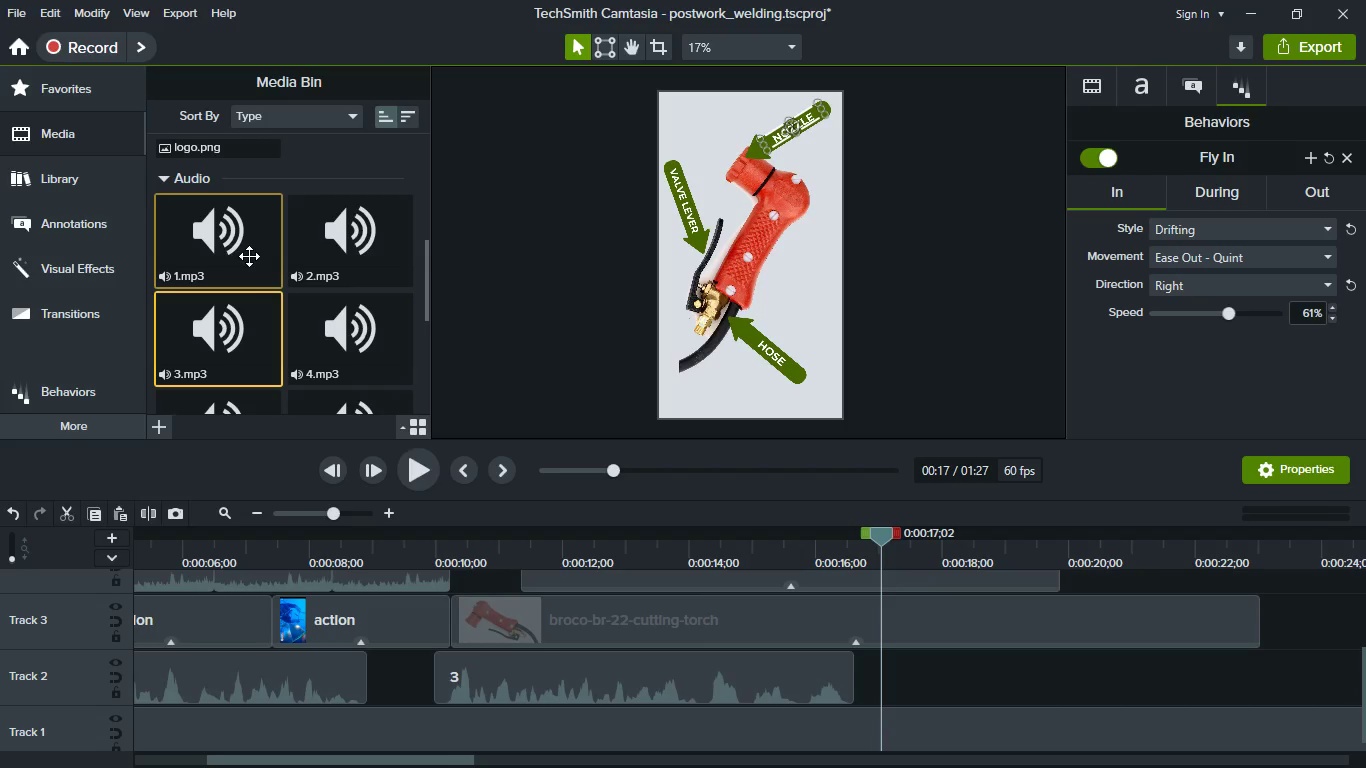 
scroll: coordinate [289, 309], scroll_direction: down, amount: 5.0
 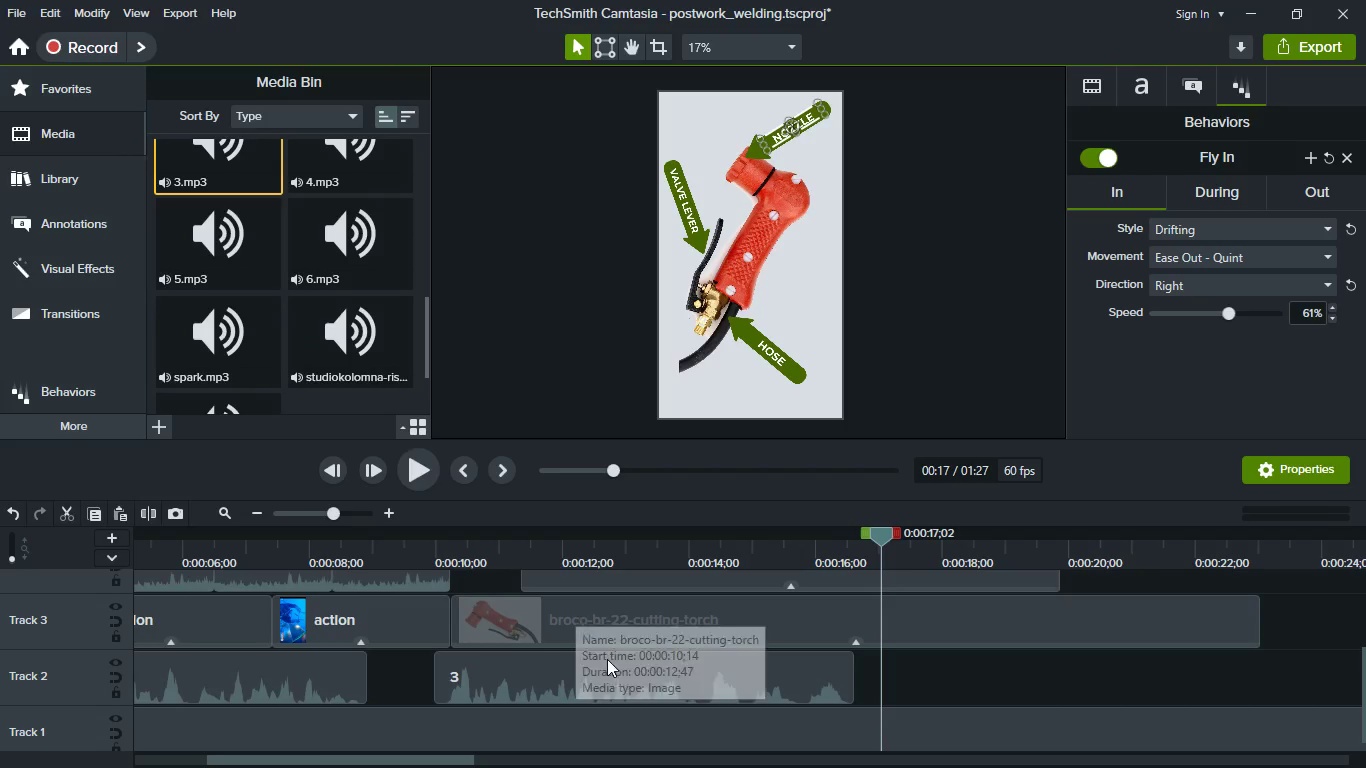 
mouse_move([591, 630])
 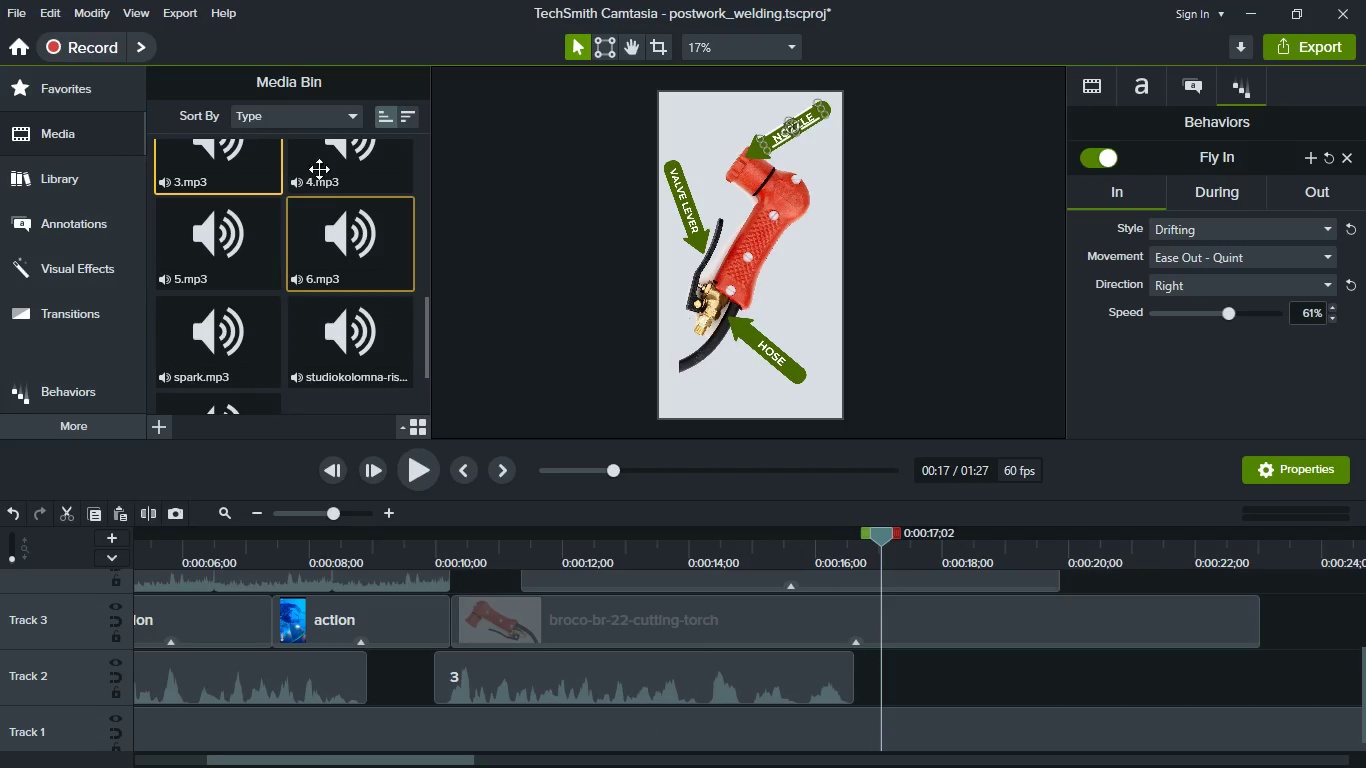 
left_click_drag(start_coordinate=[320, 154], to_coordinate=[924, 671])
 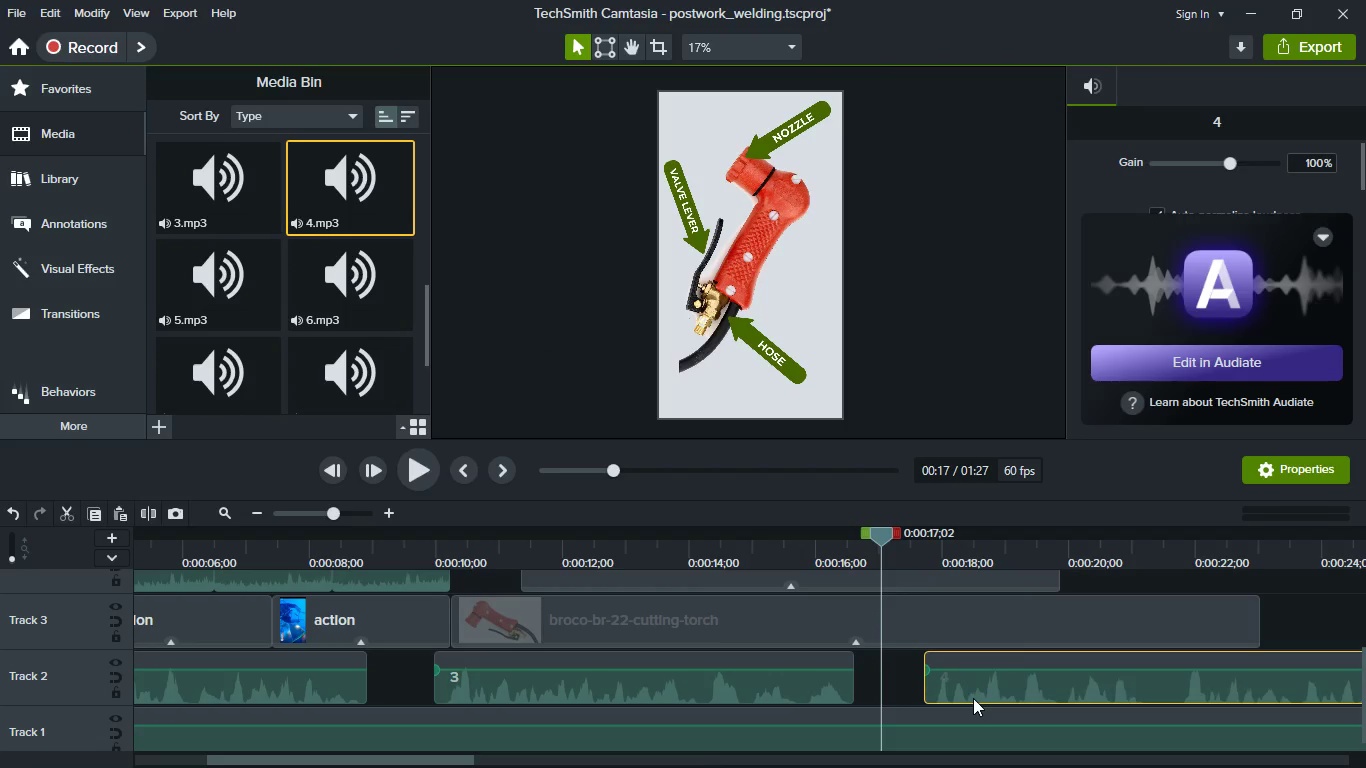 
left_click_drag(start_coordinate=[973, 698], to_coordinate=[936, 698])
 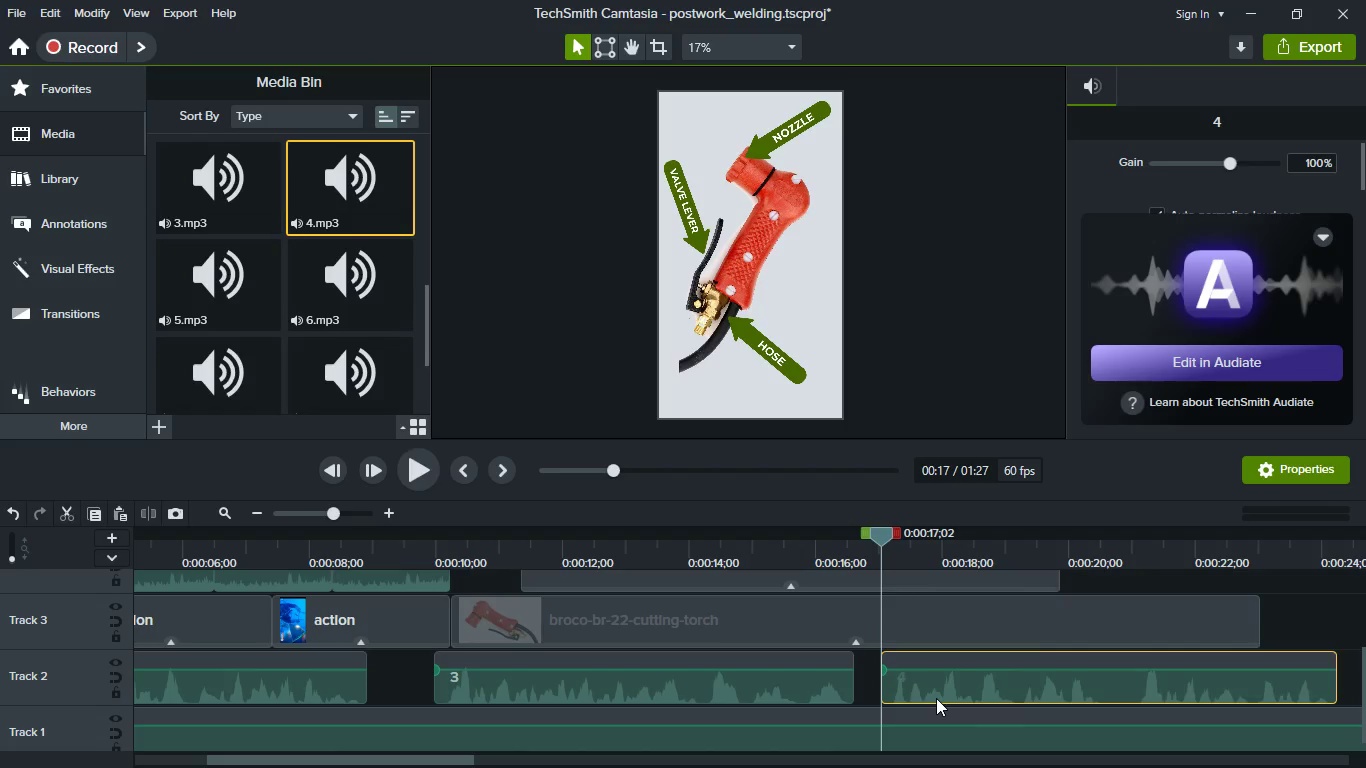 
key(Space)
 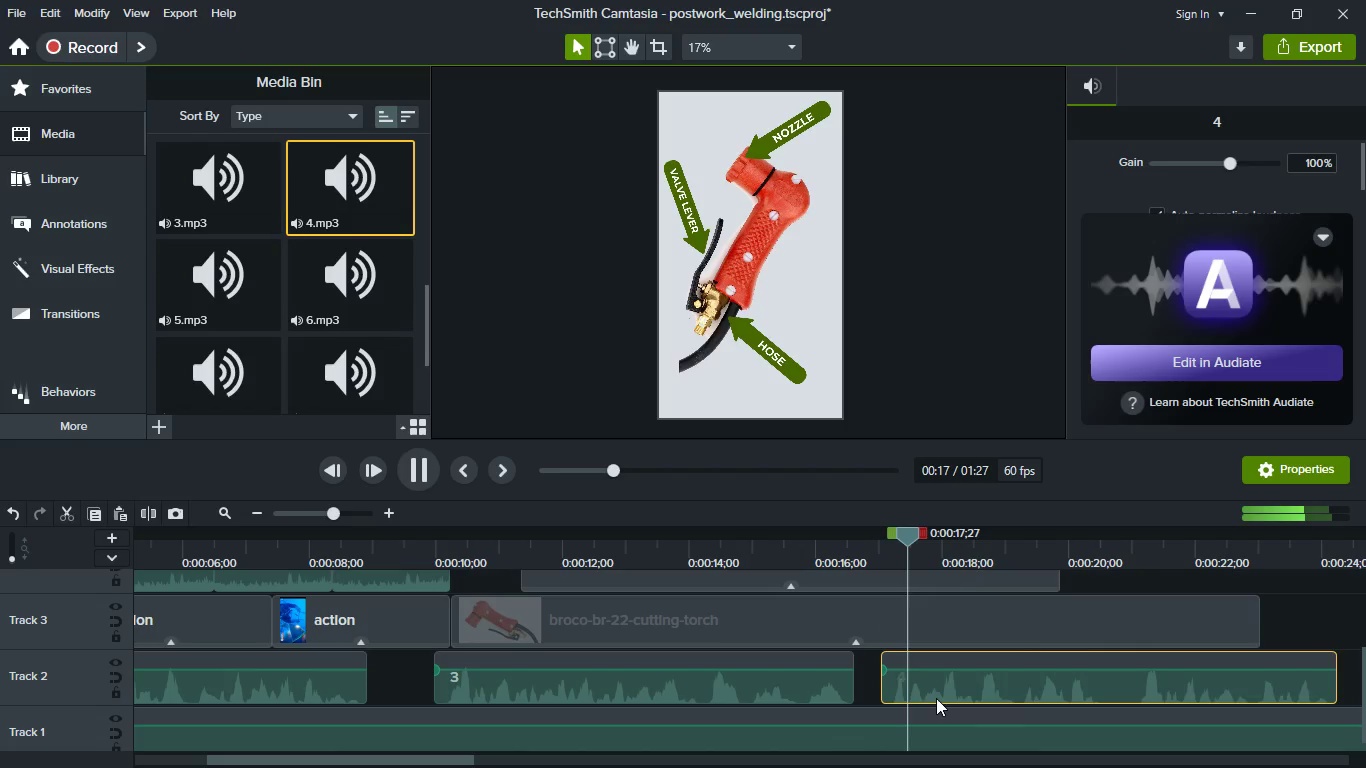 
key(Space)
 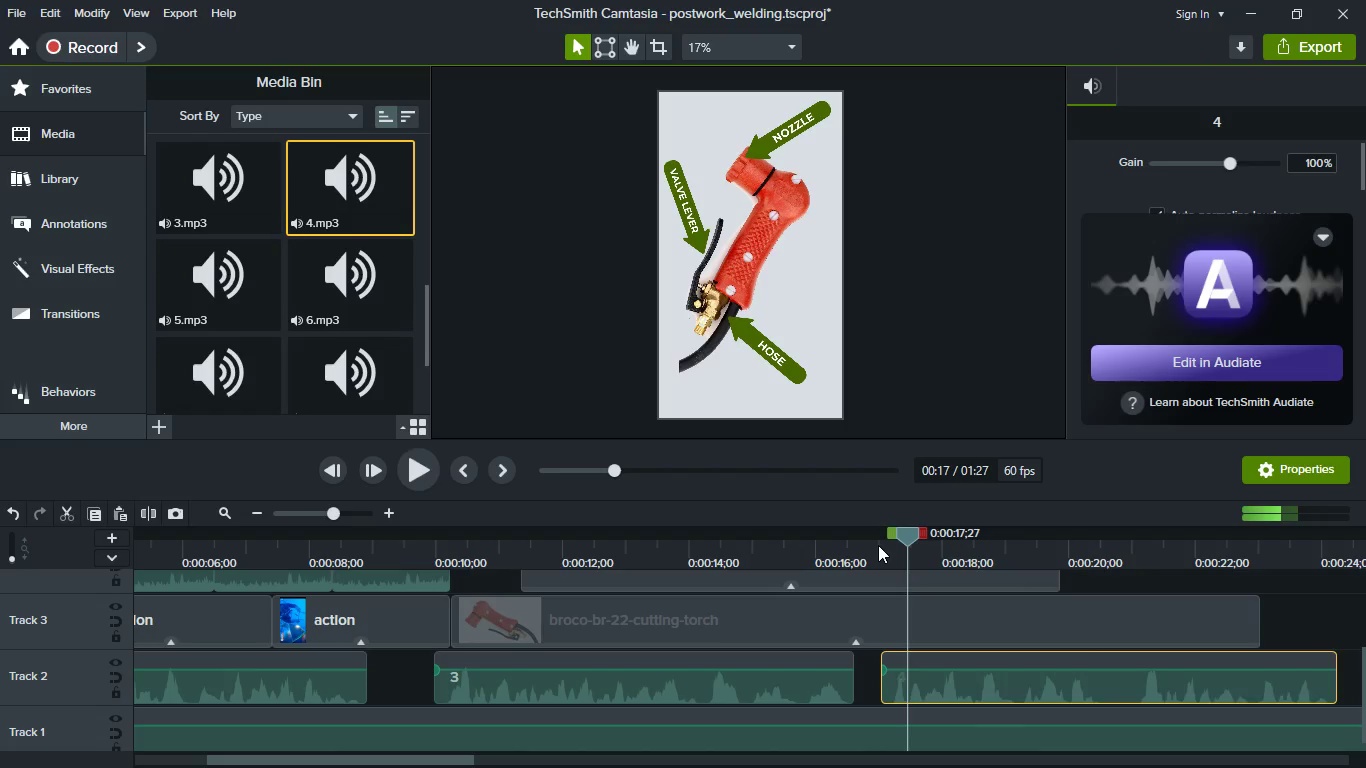 
left_click([878, 545])
 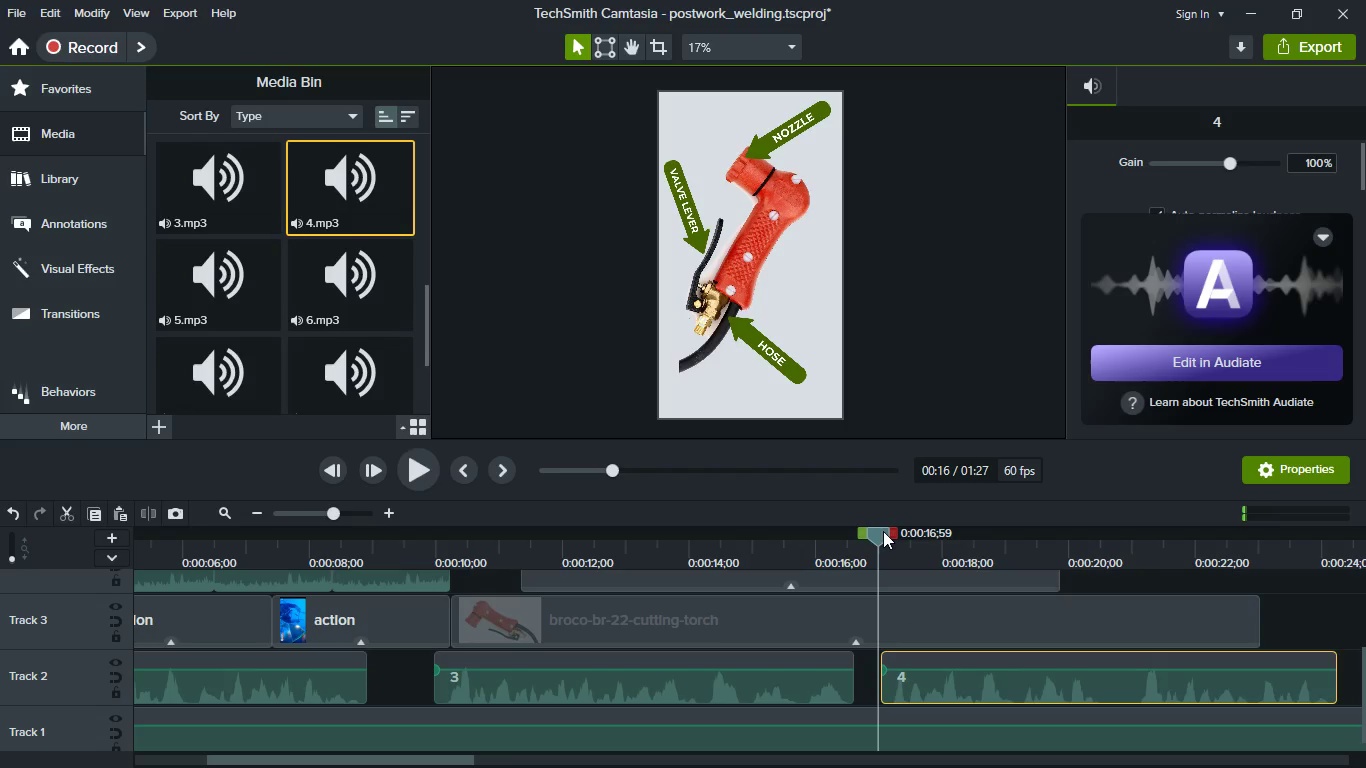 
left_click_drag(start_coordinate=[876, 531], to_coordinate=[794, 527])
 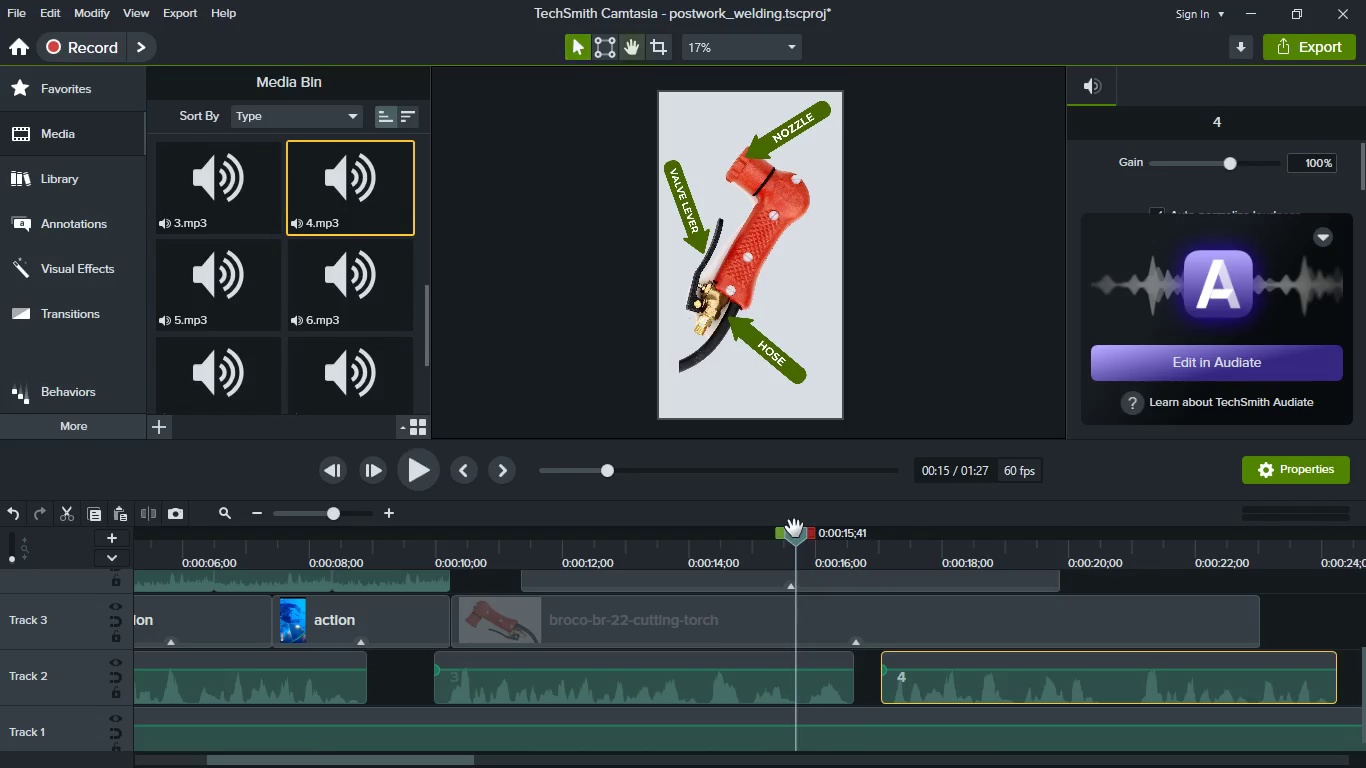 
key(Space)
 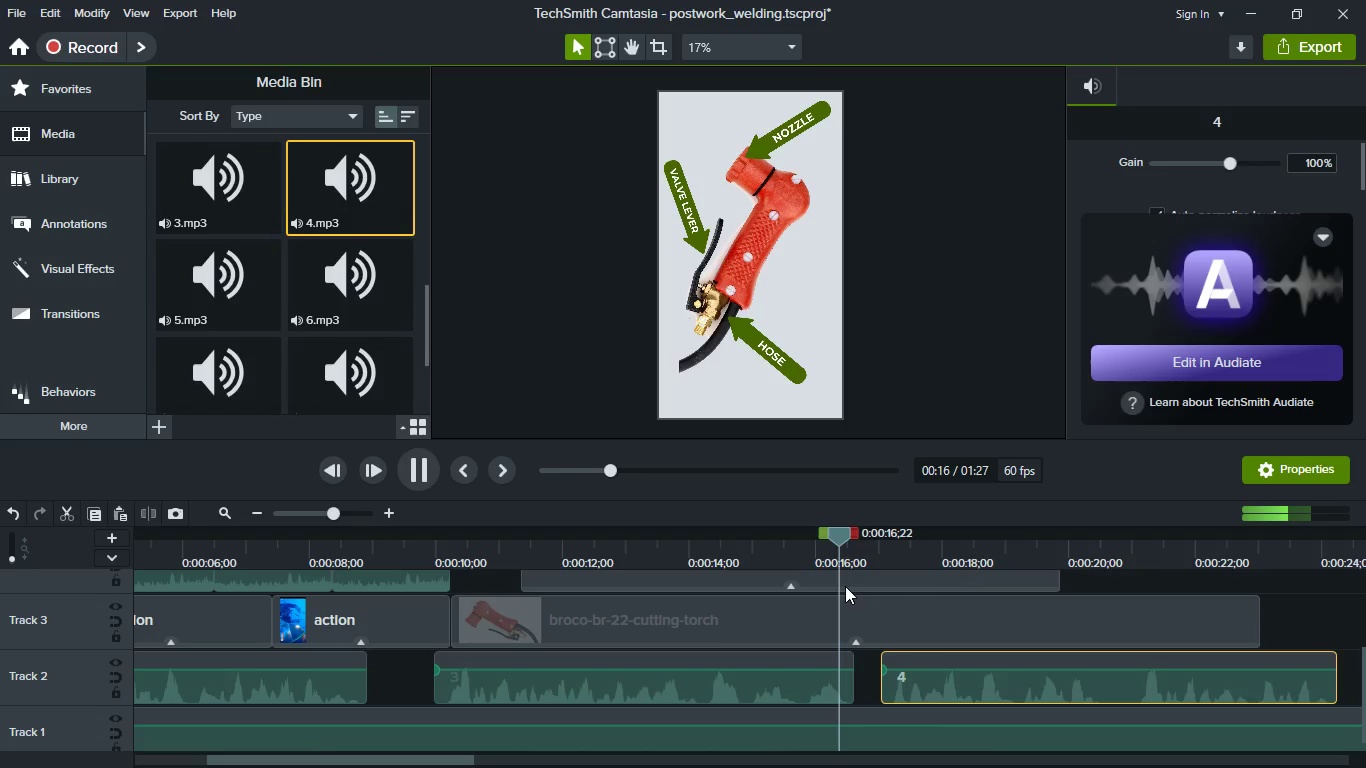 
key(Space)
 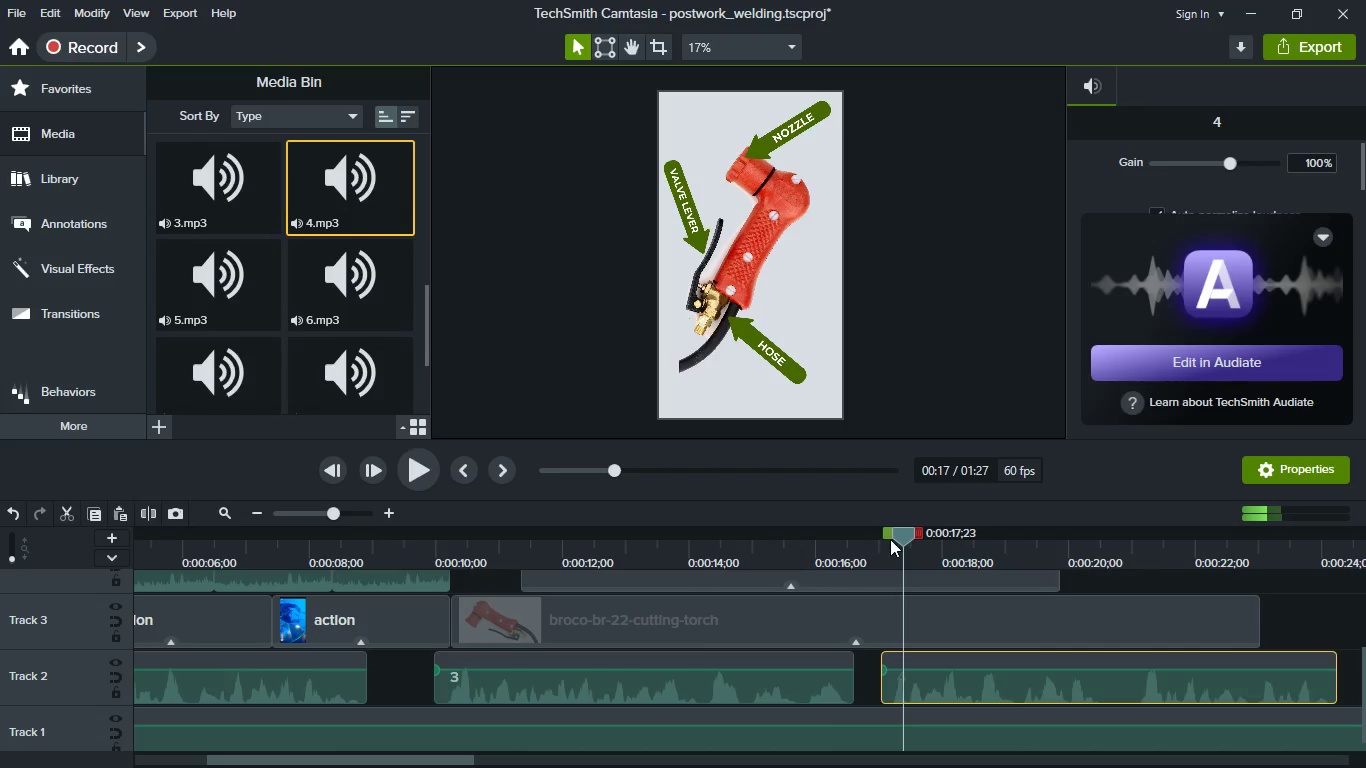 
left_click_drag(start_coordinate=[902, 535], to_coordinate=[875, 531])
 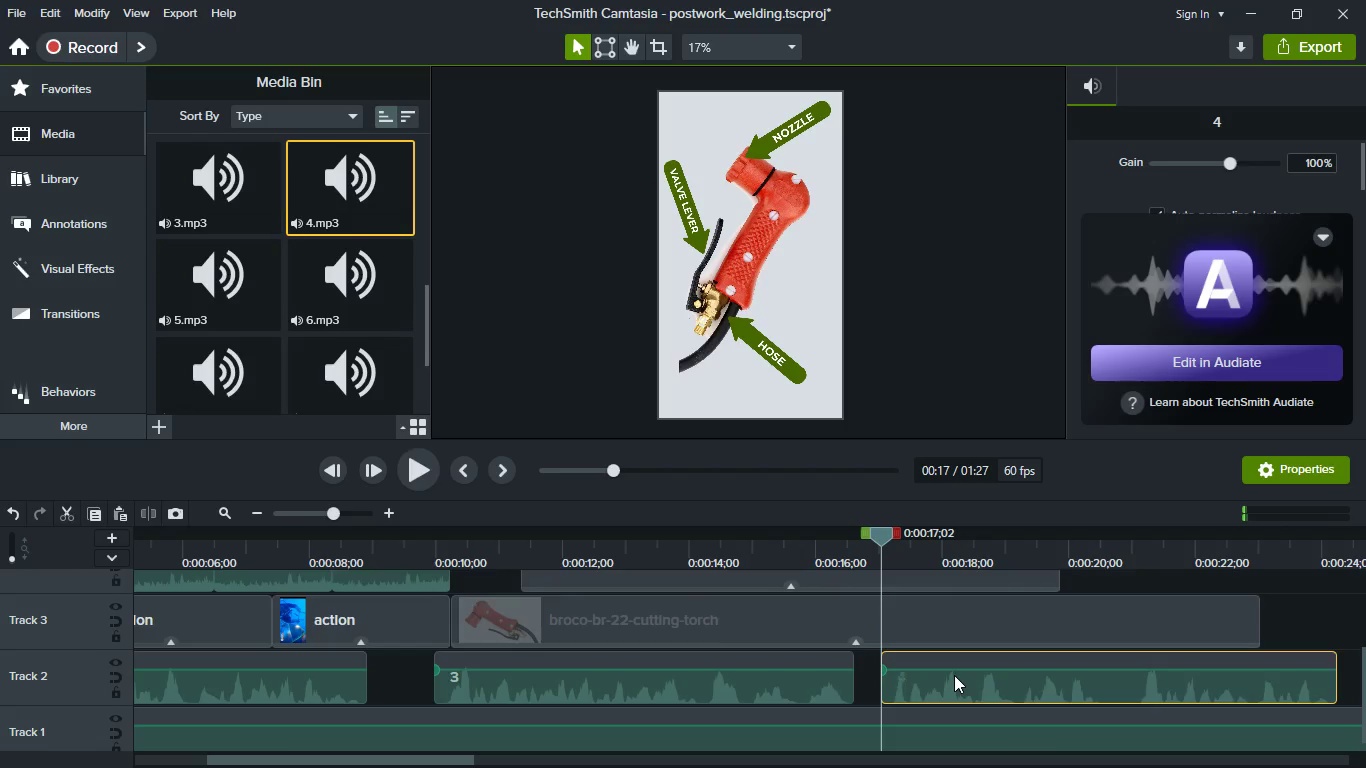 
scroll: coordinate [954, 675], scroll_direction: up, amount: 2.0
 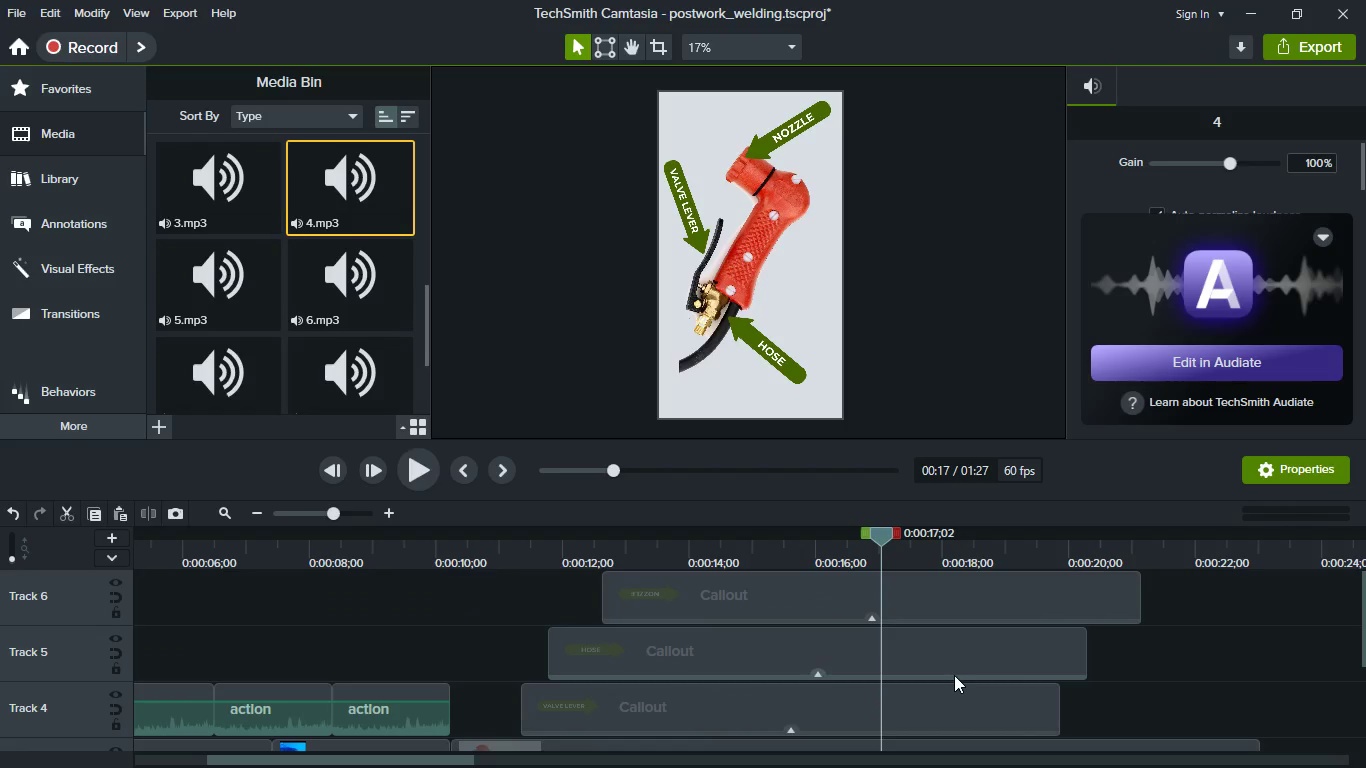 
mouse_move([1133, 597])
 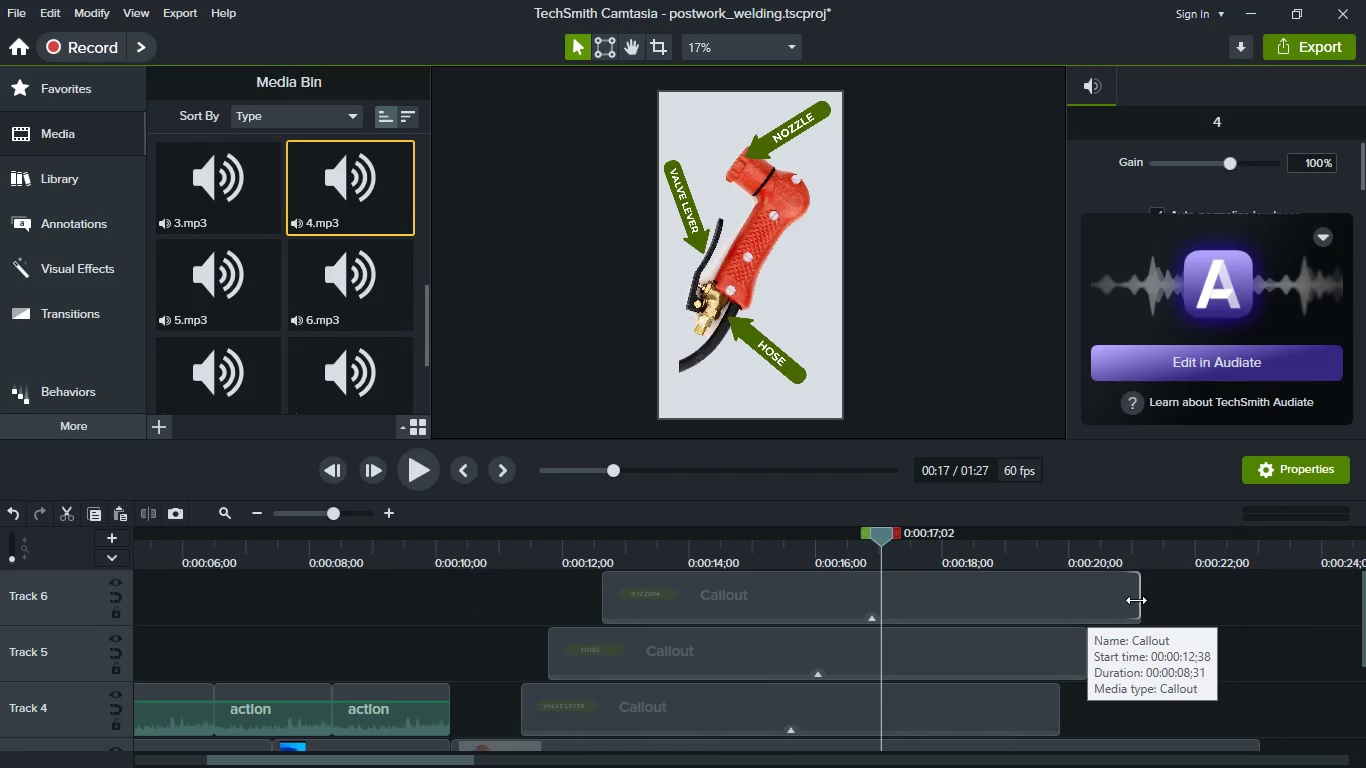 
left_click_drag(start_coordinate=[1136, 600], to_coordinate=[885, 607])
 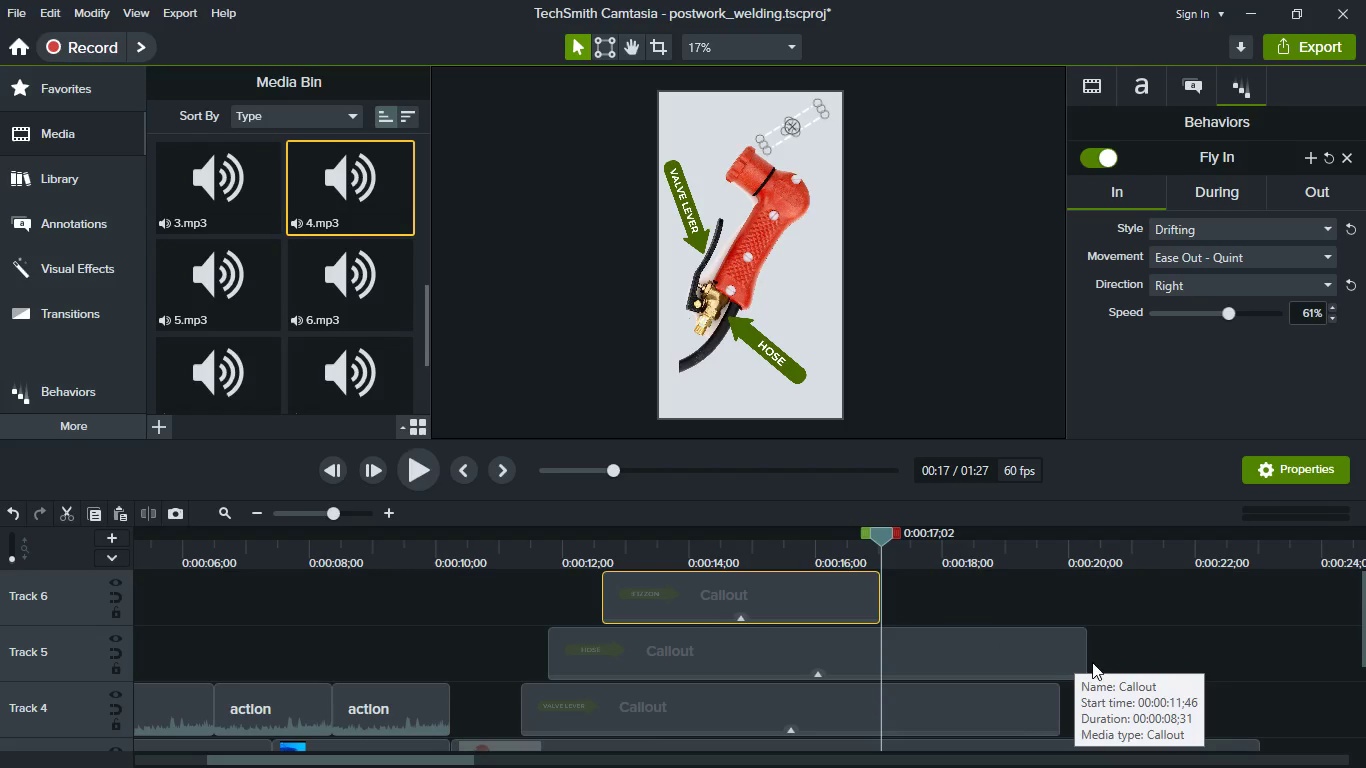 
left_click_drag(start_coordinate=[1087, 658], to_coordinate=[882, 660])
 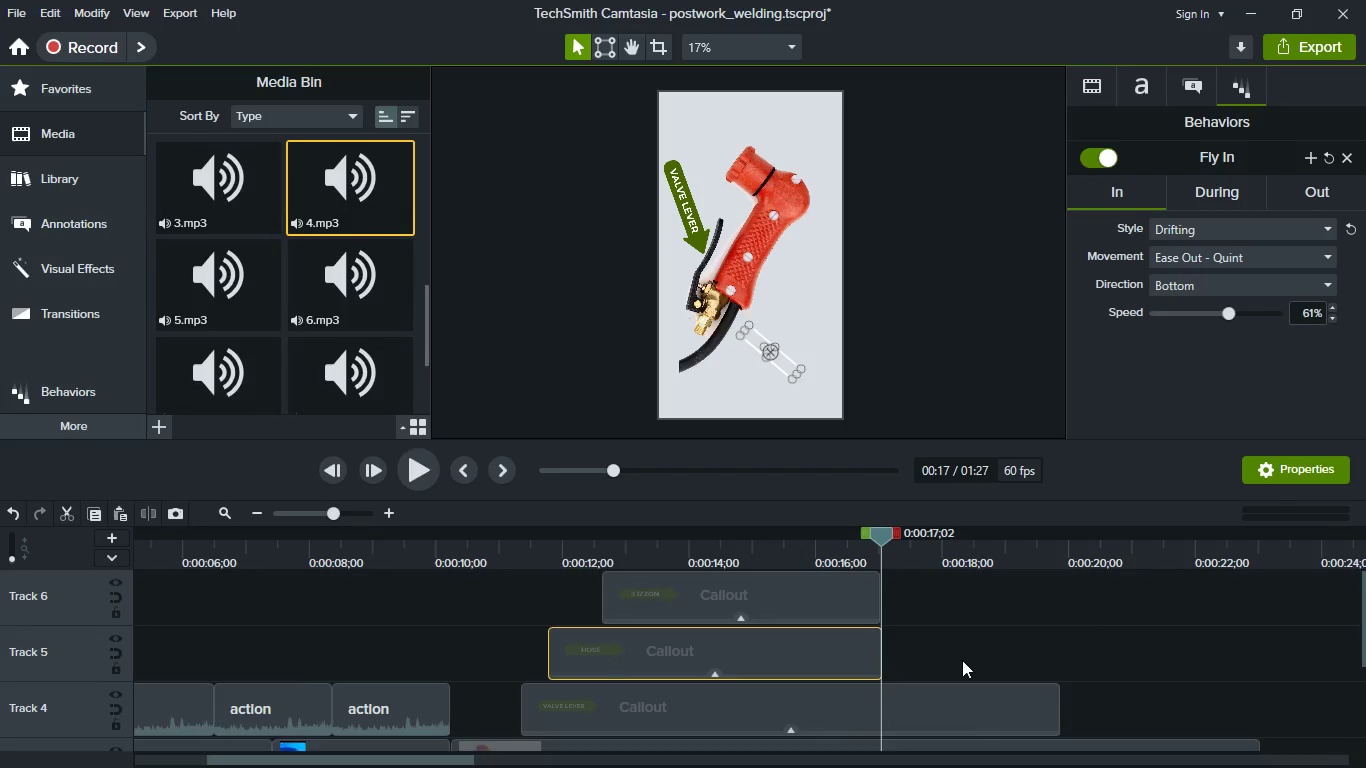 
scroll: coordinate [962, 660], scroll_direction: down, amount: 2.0
 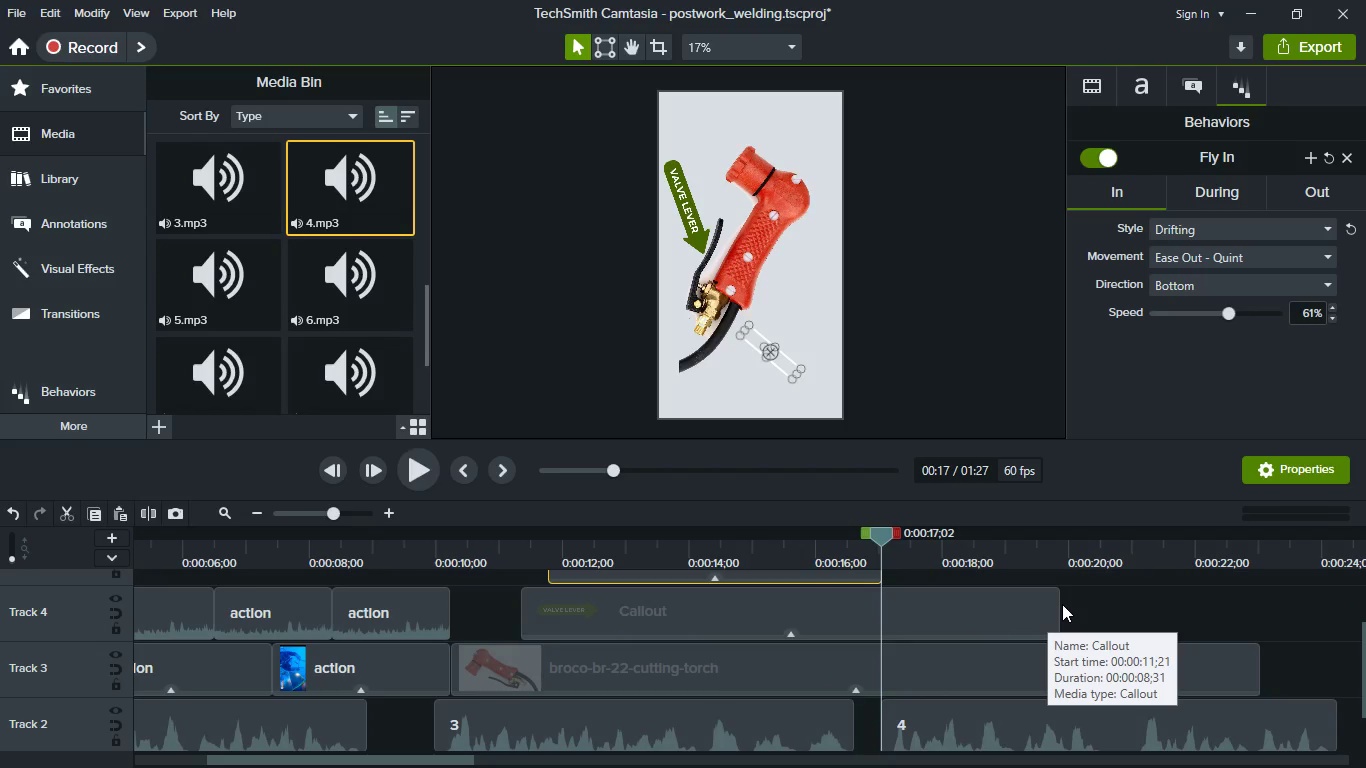 
left_click_drag(start_coordinate=[1059, 611], to_coordinate=[884, 665])
 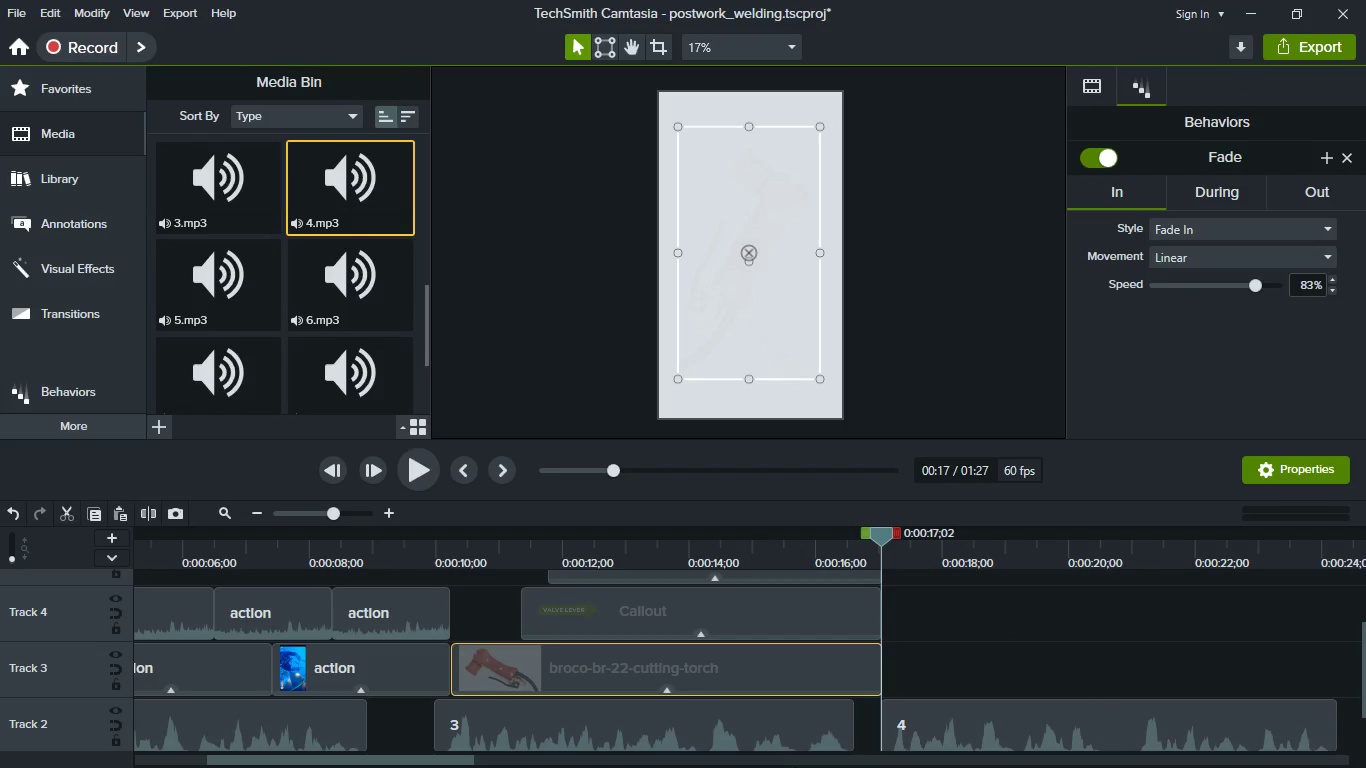 
key(Meta+MetaLeft)
 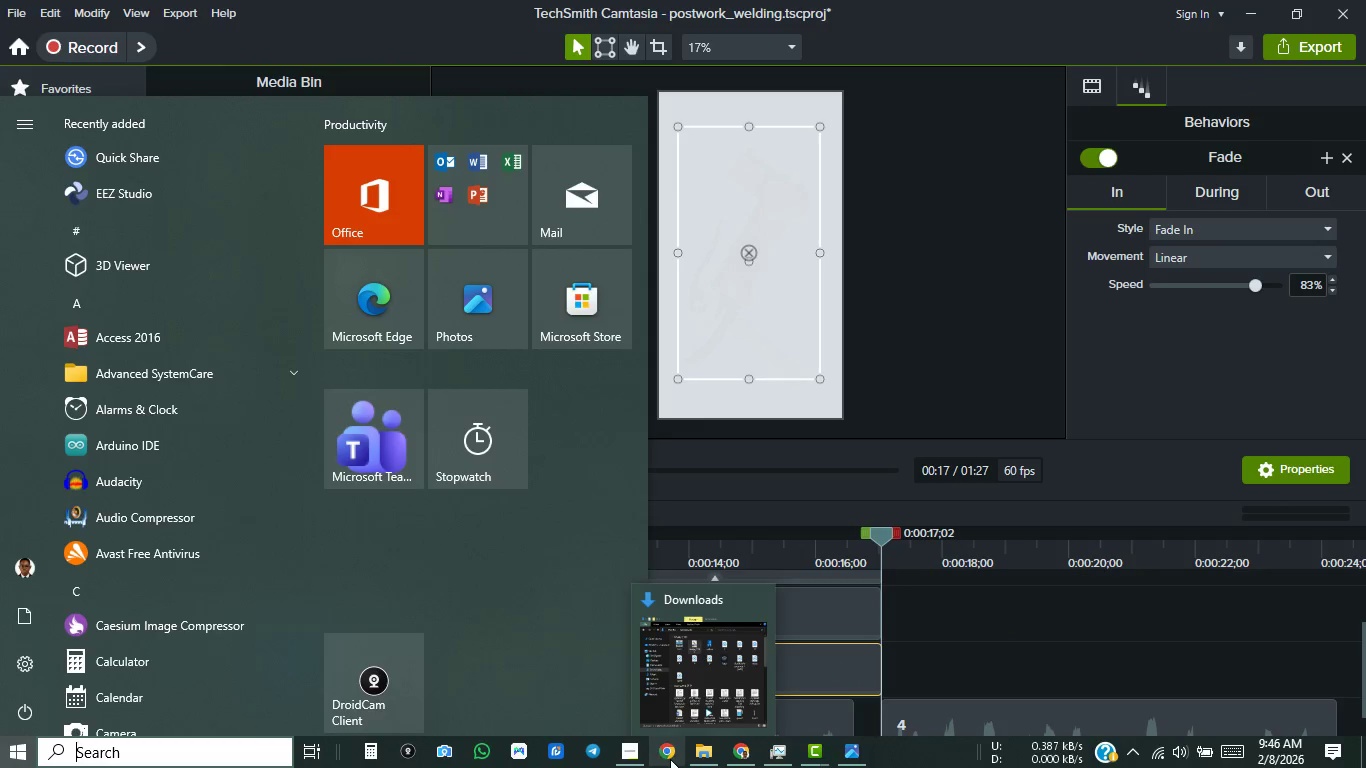 
left_click([629, 756])